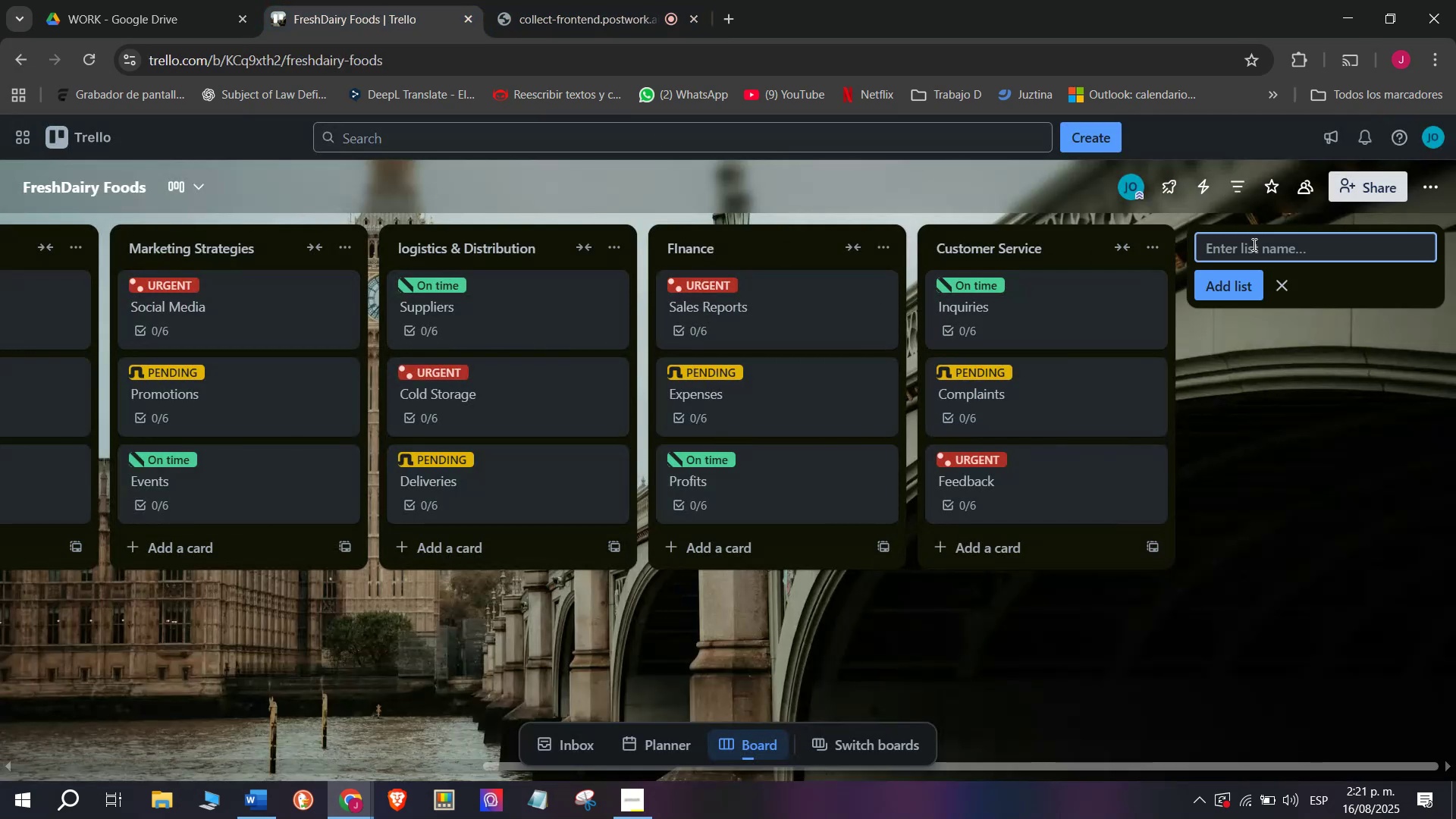 
type(Human Resources)
 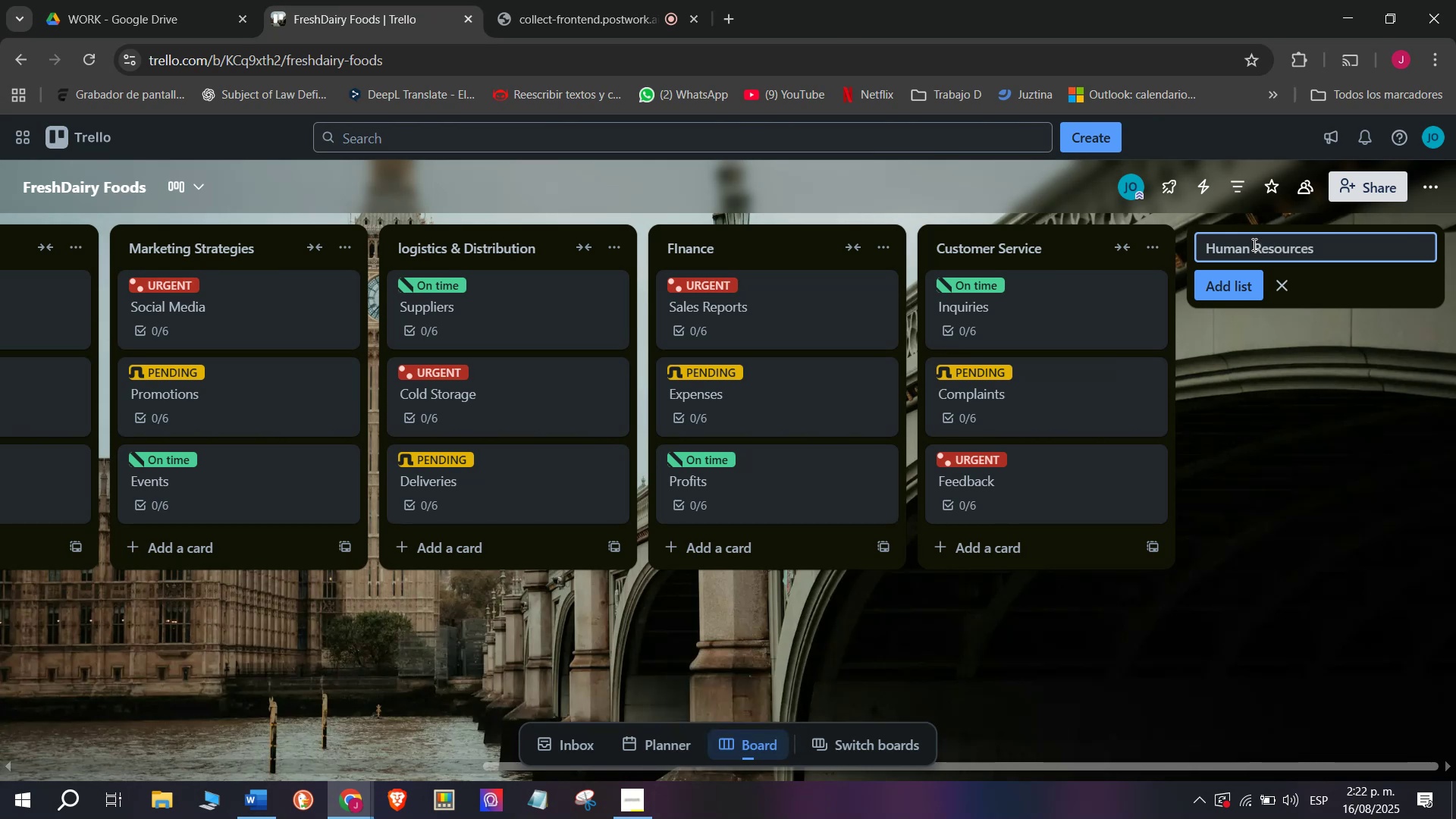 
key(Enter)
 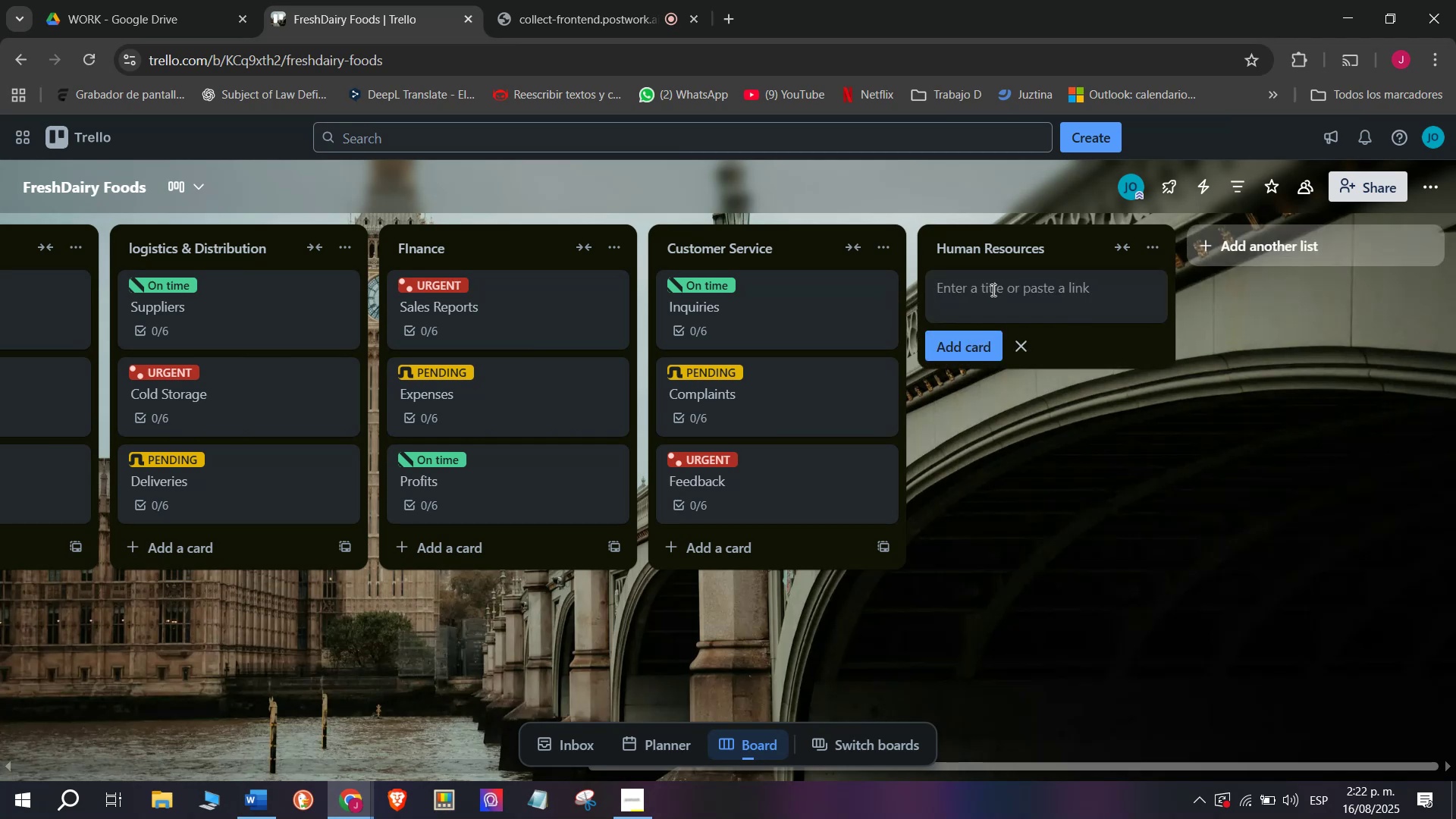 
type(Hiring)
 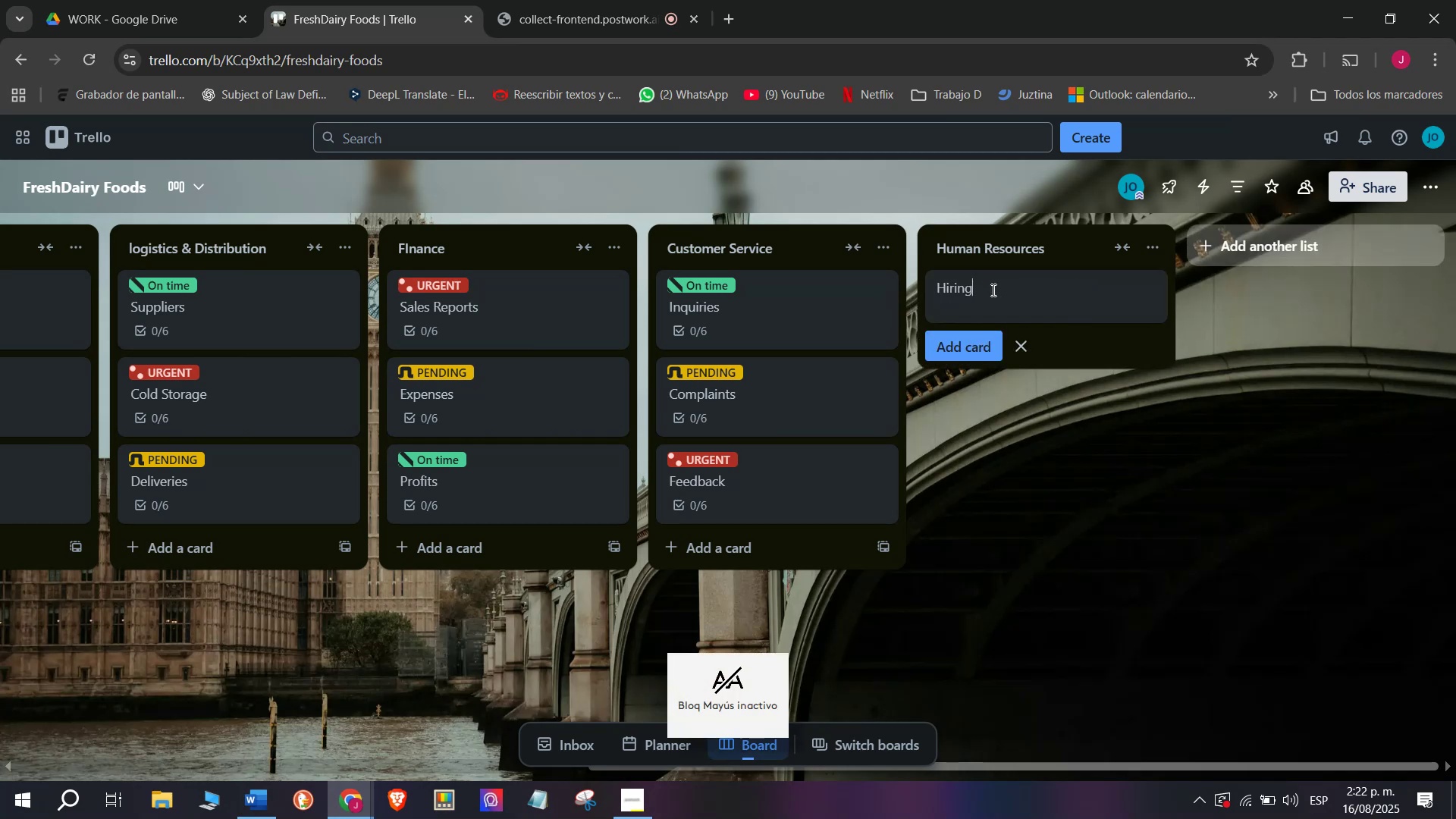 
key(Enter)
 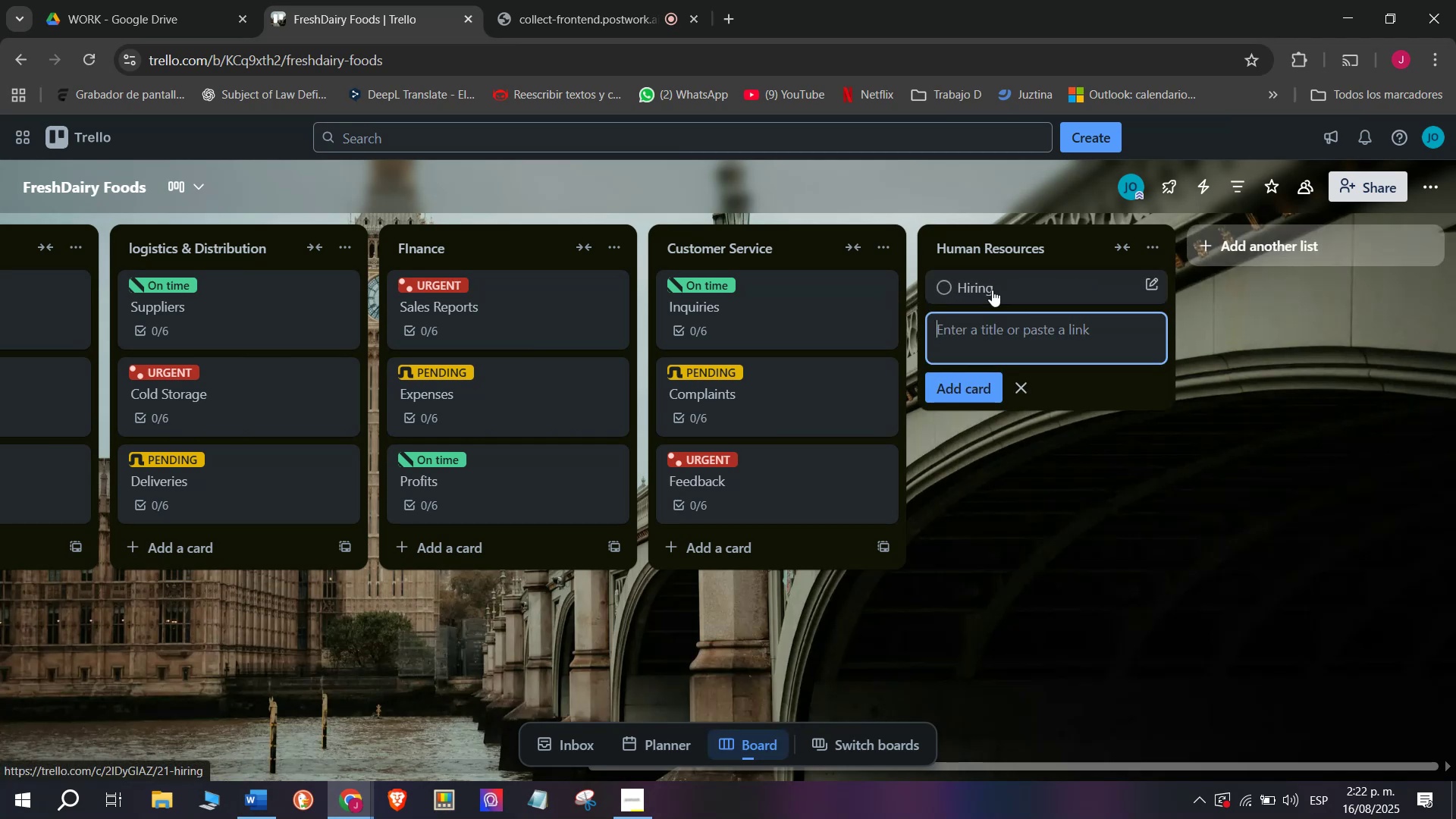 
left_click([992, 290])
 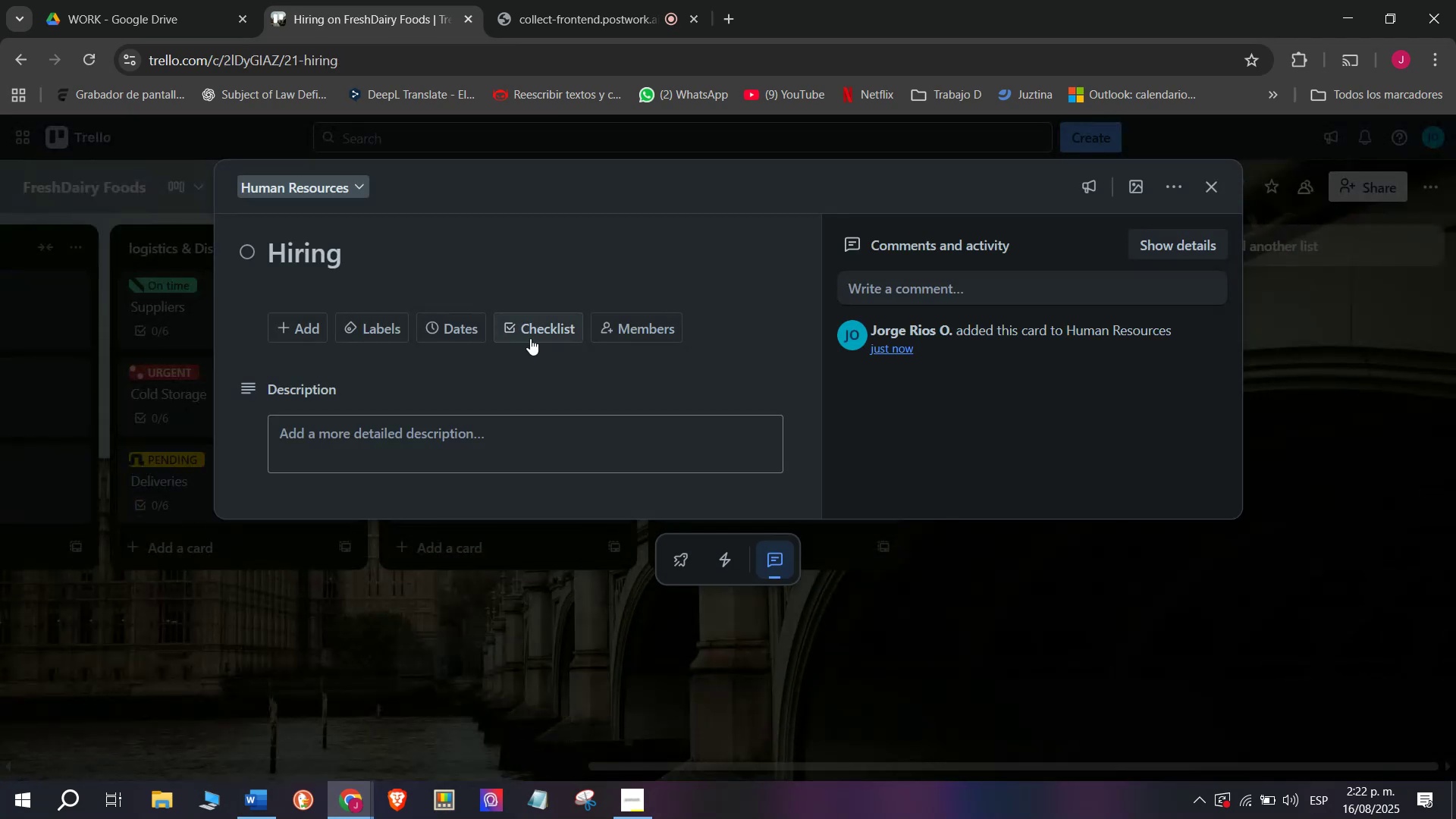 
left_click([532, 338])
 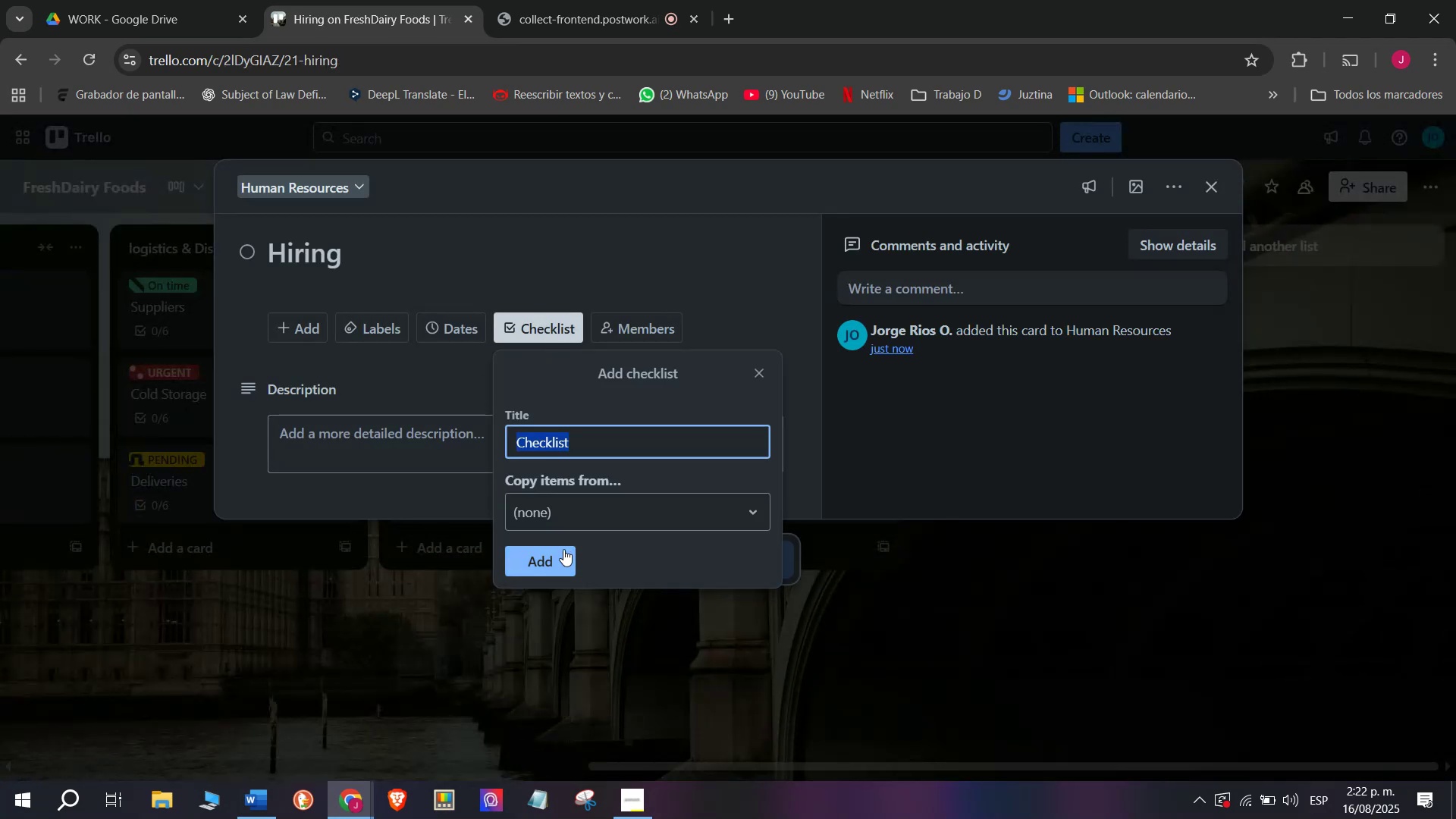 
left_click([563, 554])
 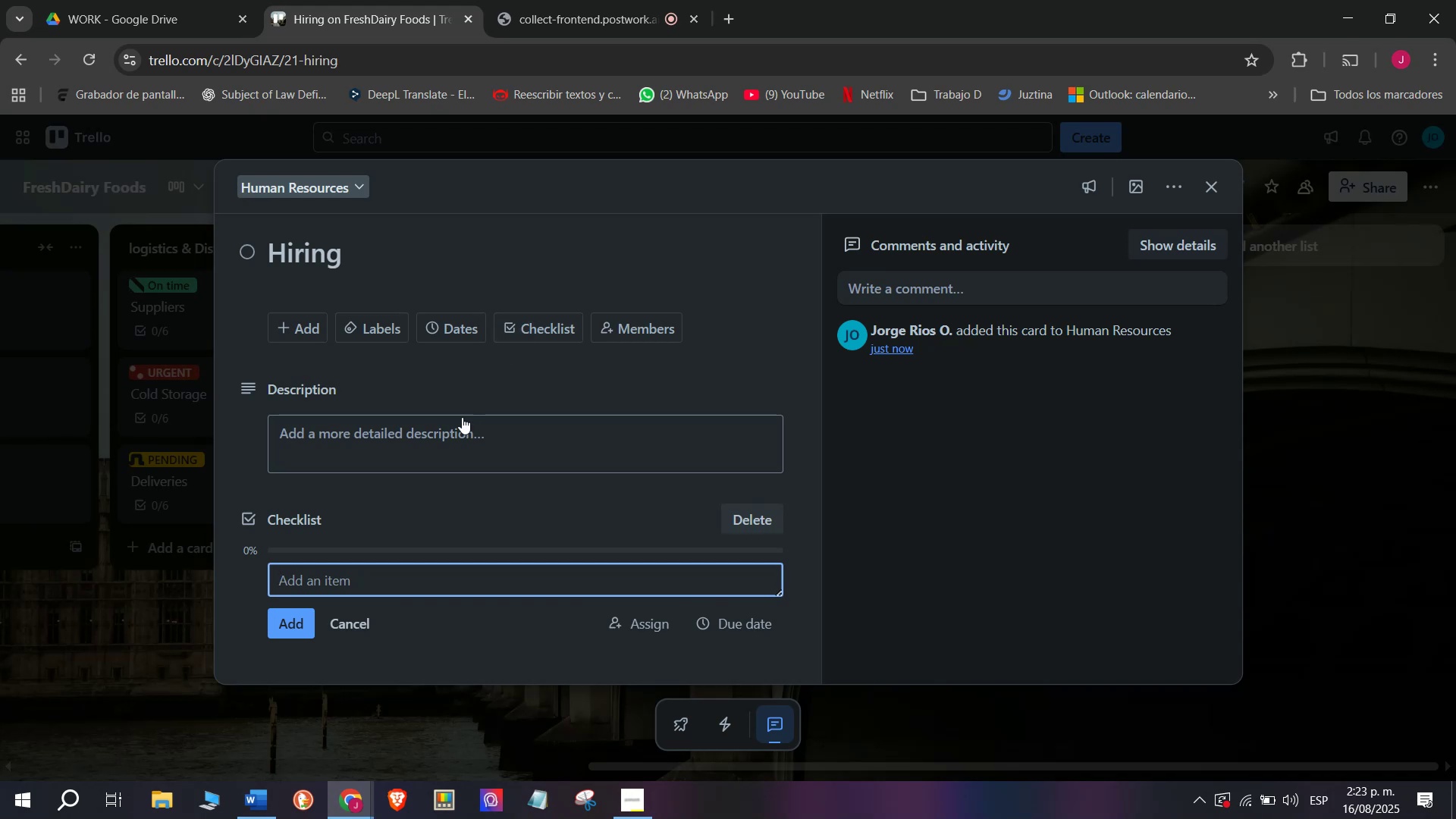 
wait(52.0)
 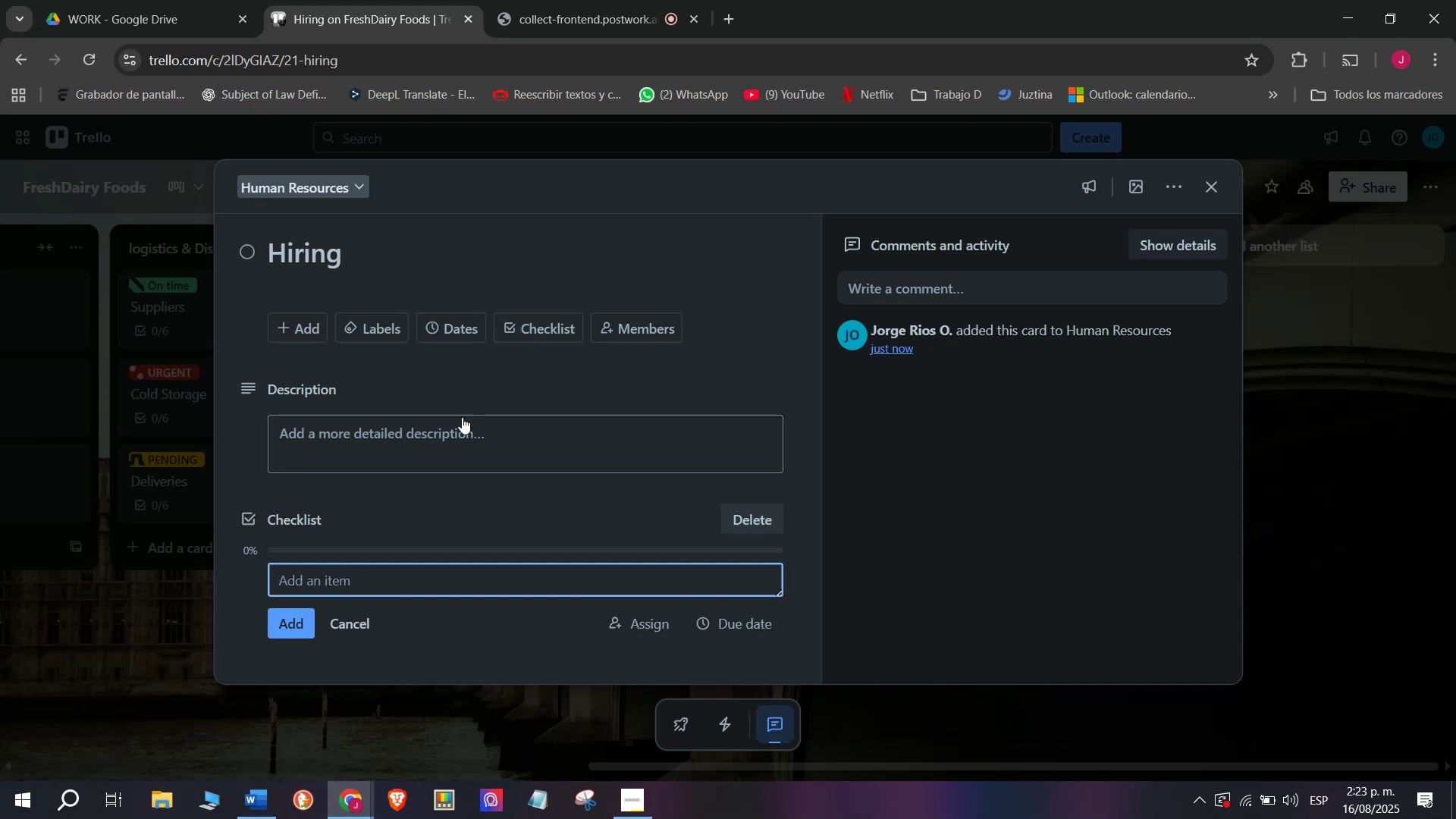 
scroll: coordinate [311, 510], scroll_direction: down, amount: 3.0
 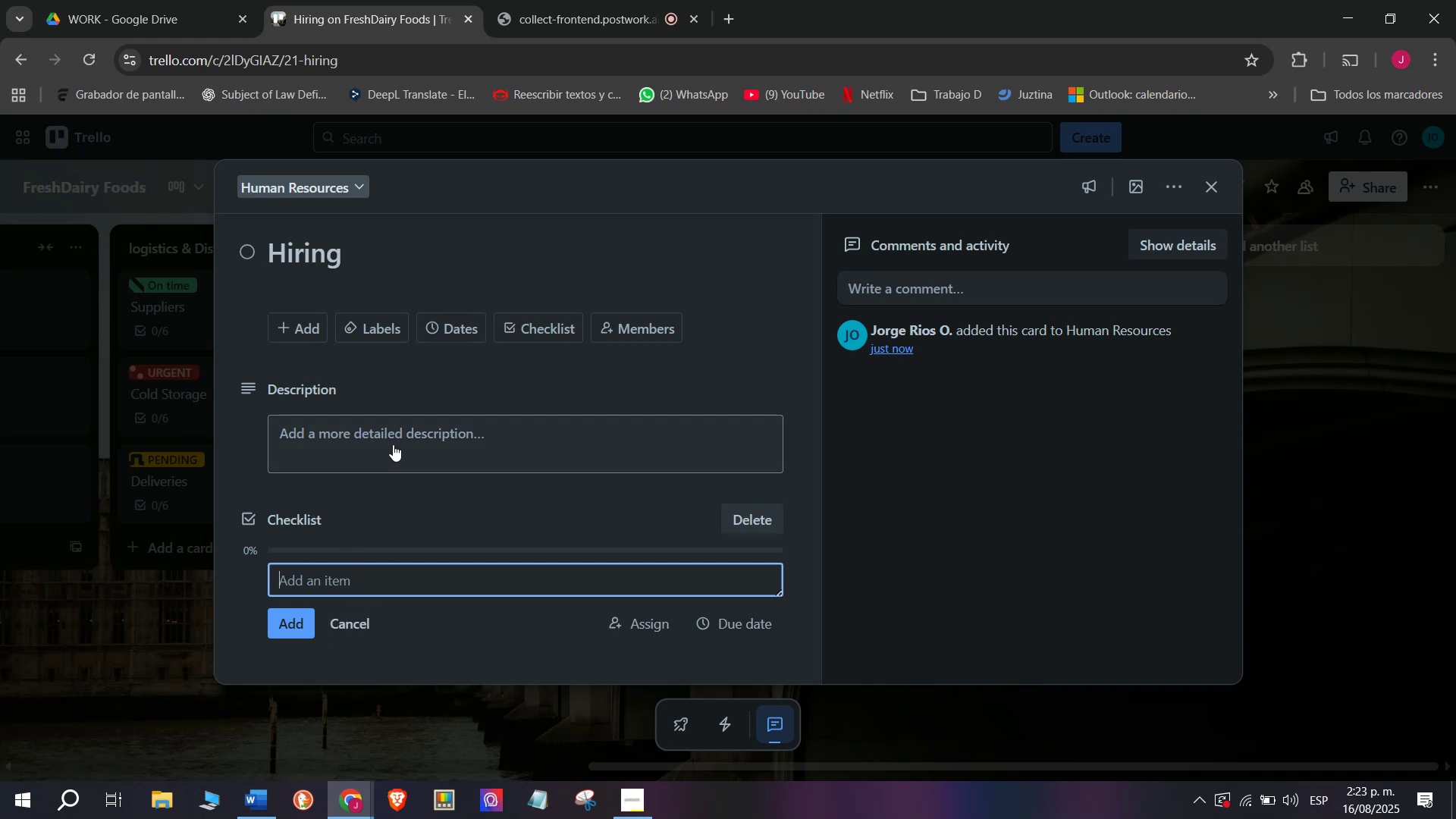 
wait(6.94)
 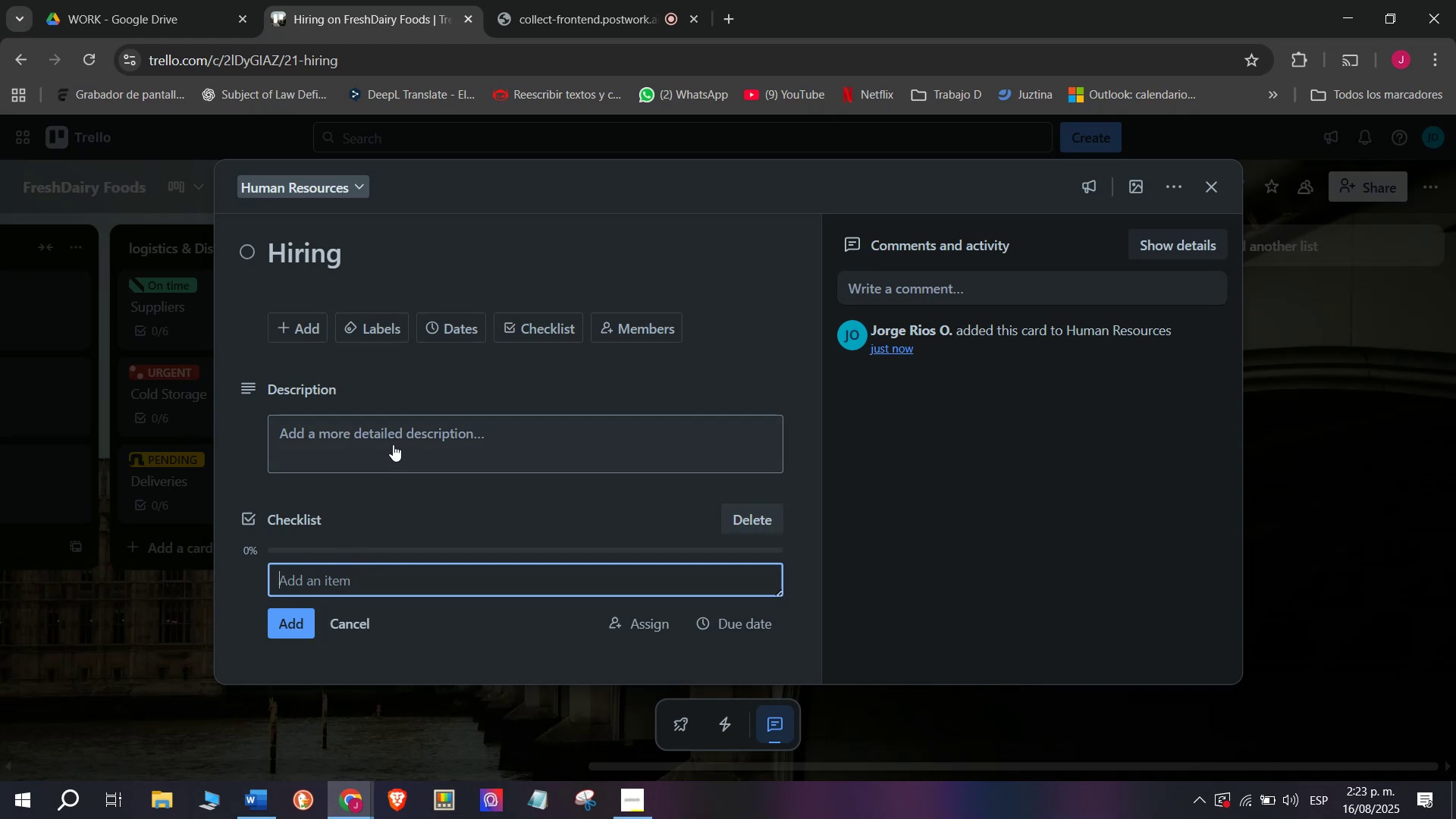 
type(Post job ads)
 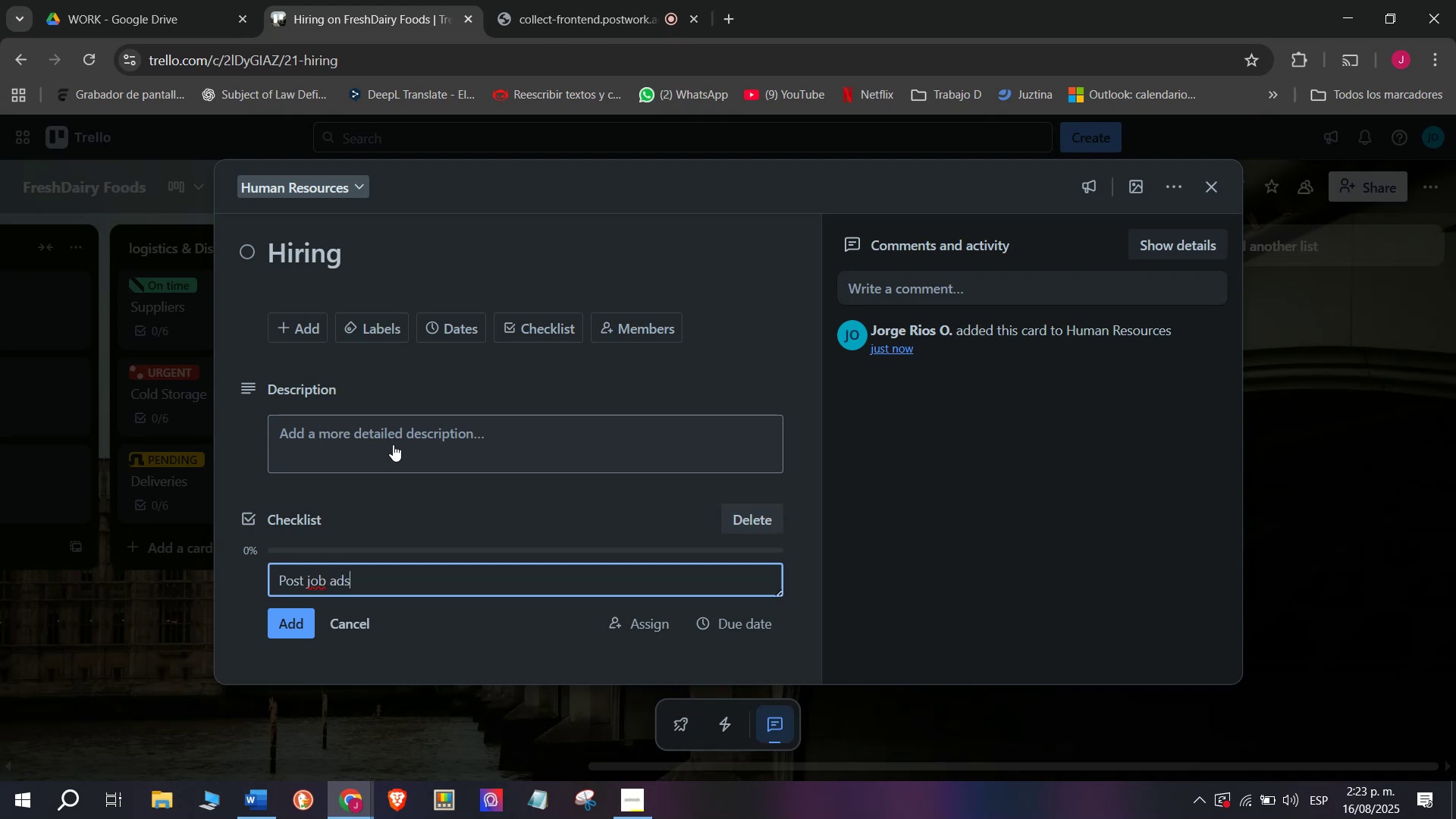 
key(Enter)
 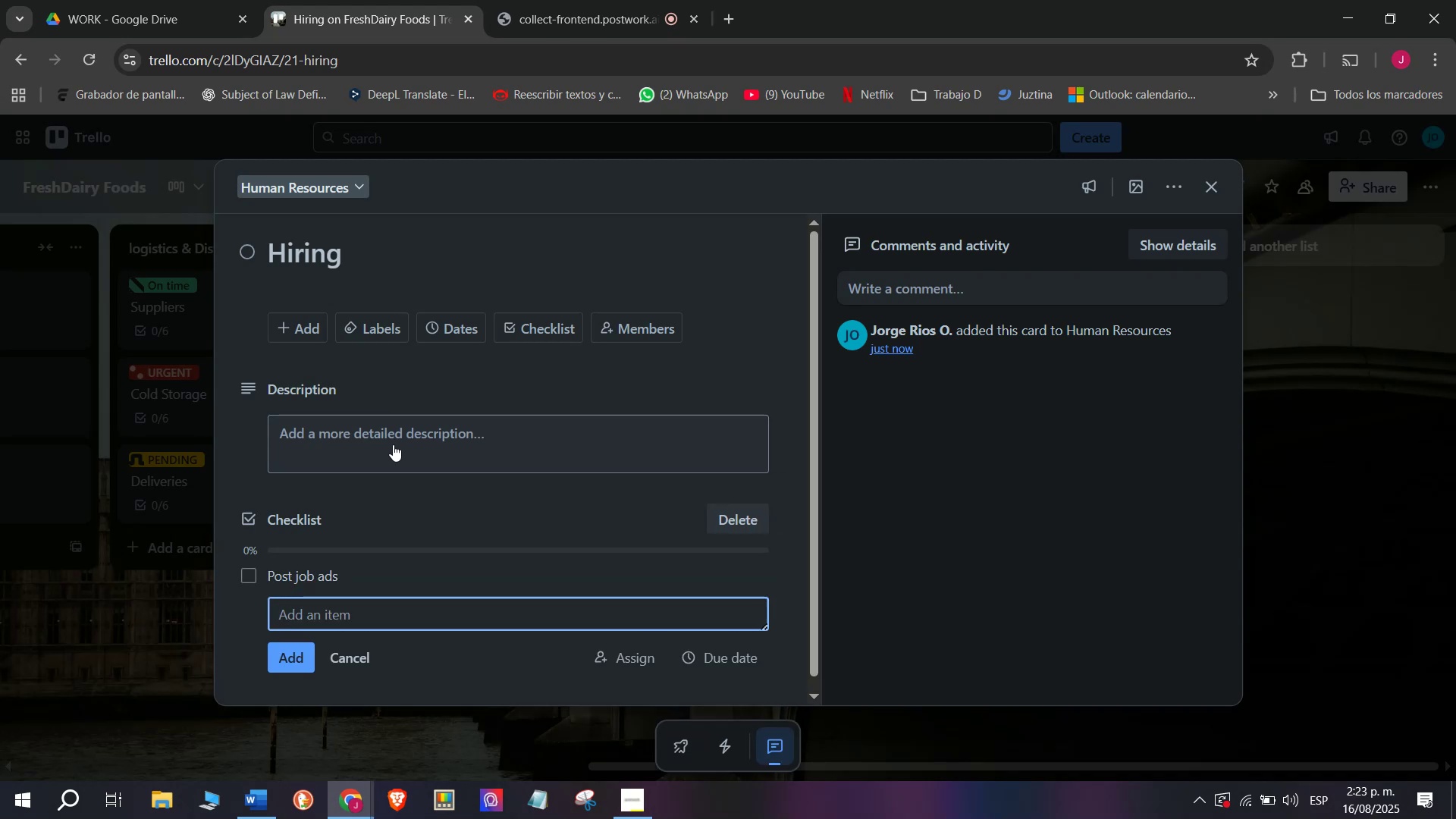 
type(Collect resdu)
key(Backspace)
key(Backspace)
type(umens)
 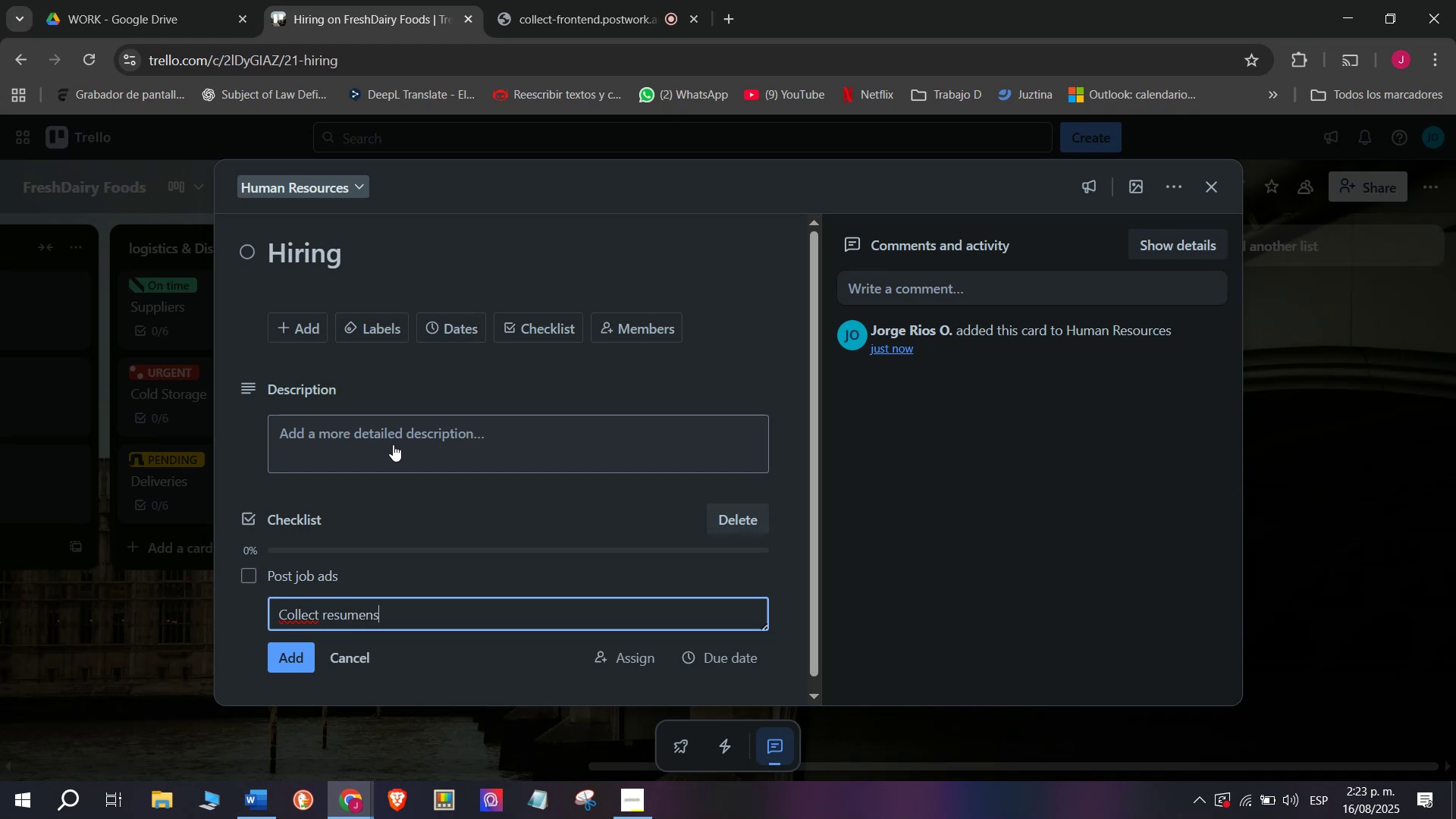 
key(Enter)
 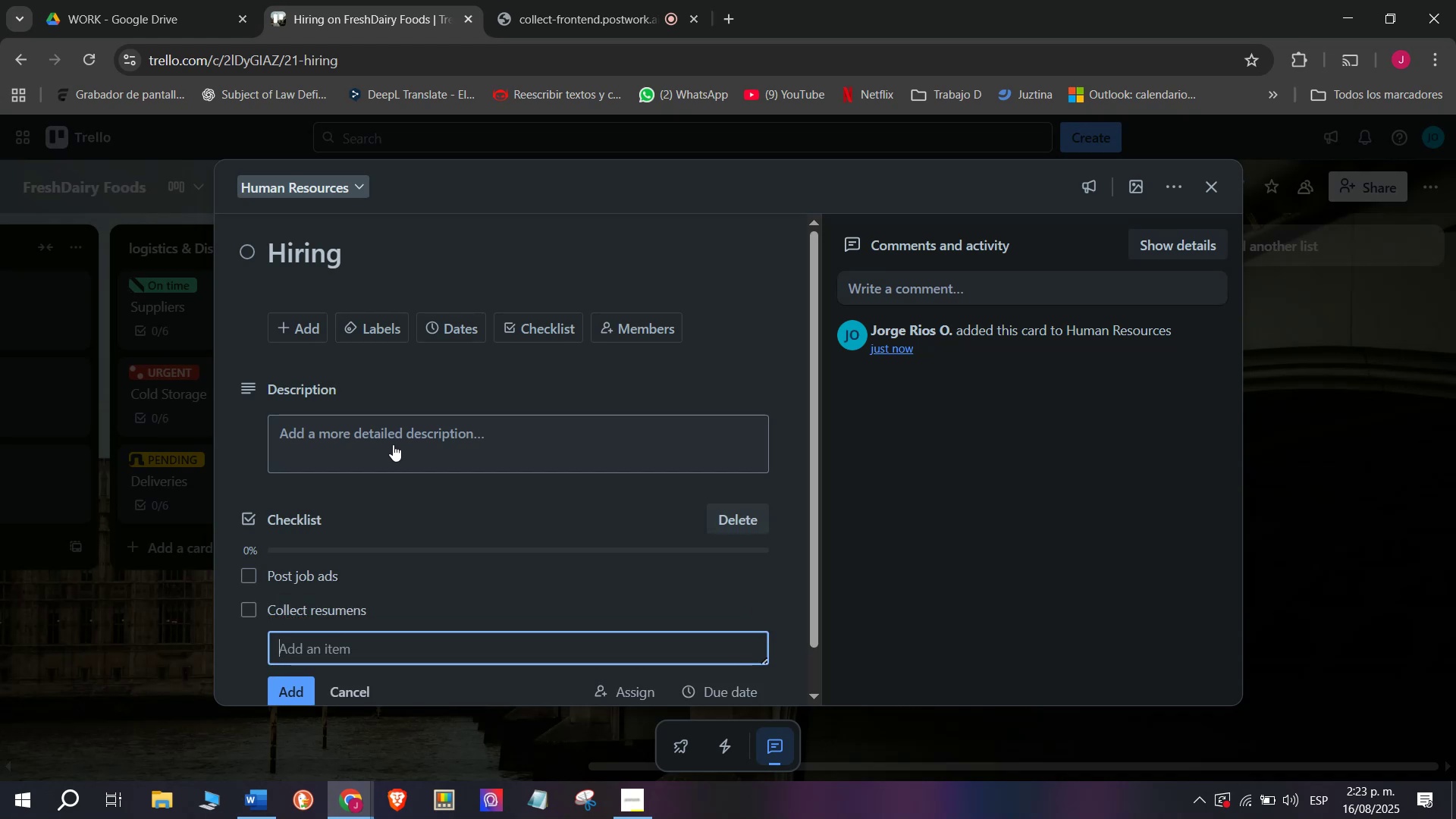 
type(Interve)
key(Backspace)
type(iew candidates)
 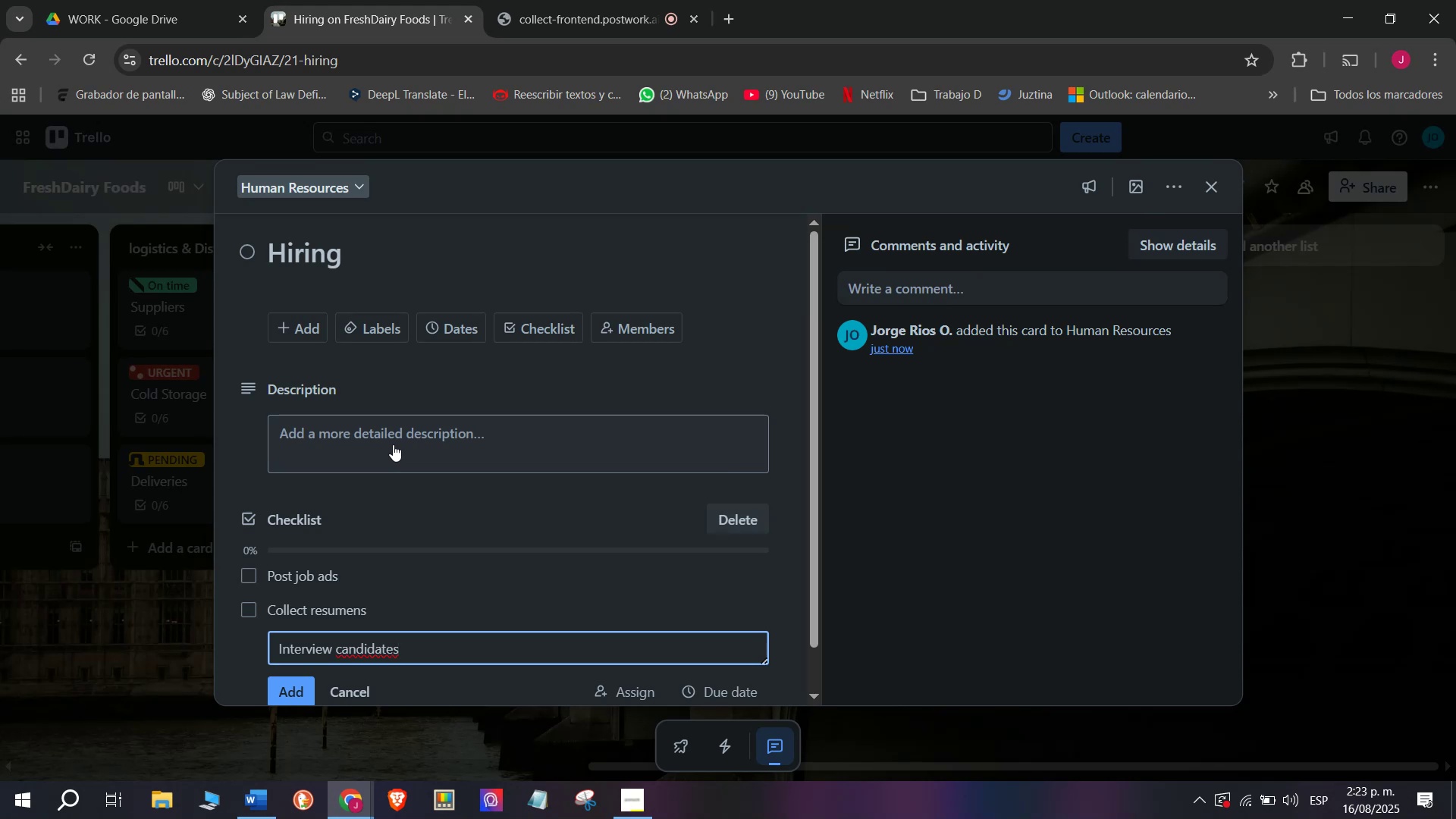 
key(Enter)
 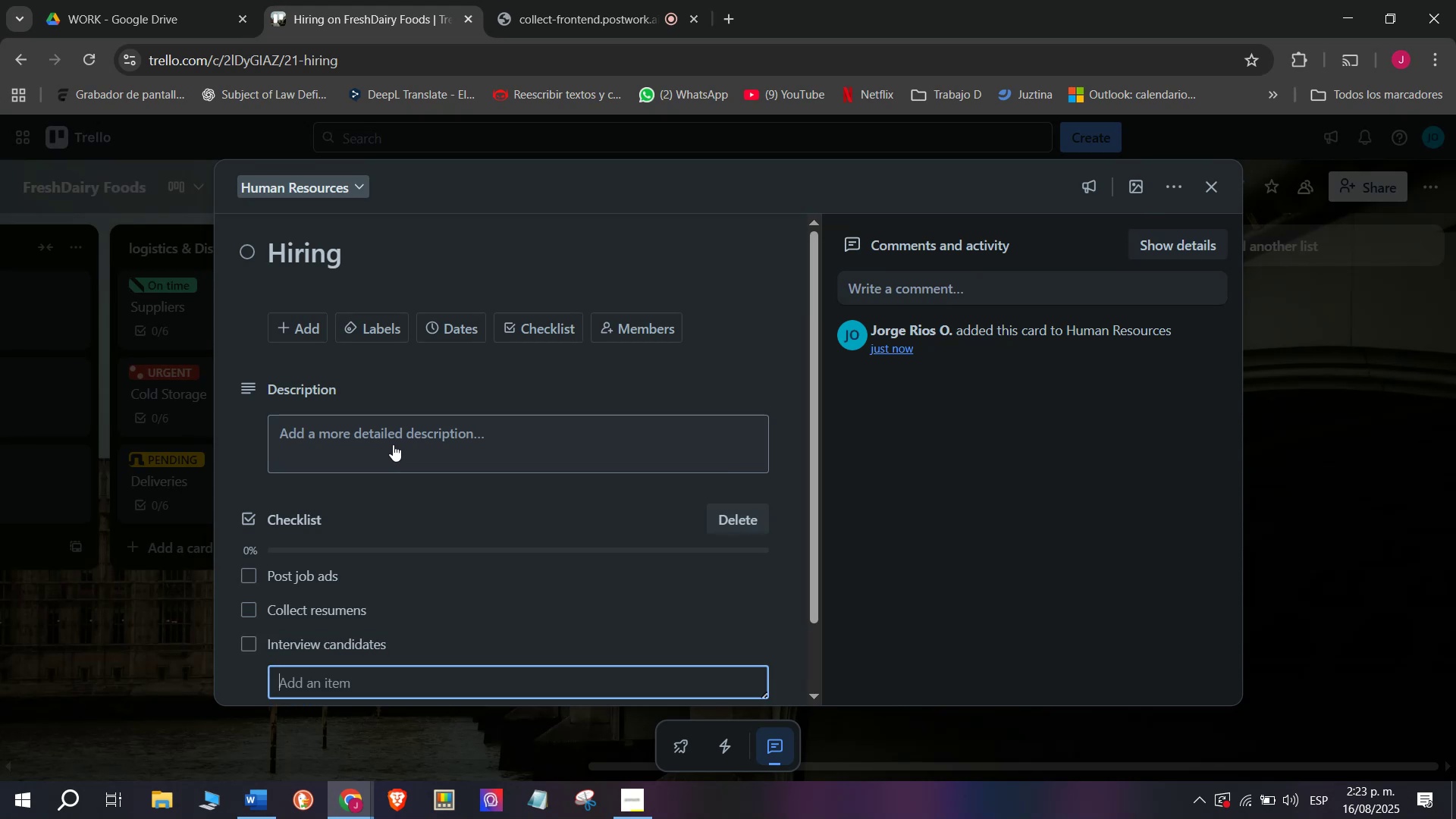 
type(Sing)
key(Backspace)
key(Backspace)
key(Backspace)
type(gn )
key(Backspace)
key(Backspace)
key(Backspace)
type(ign )
 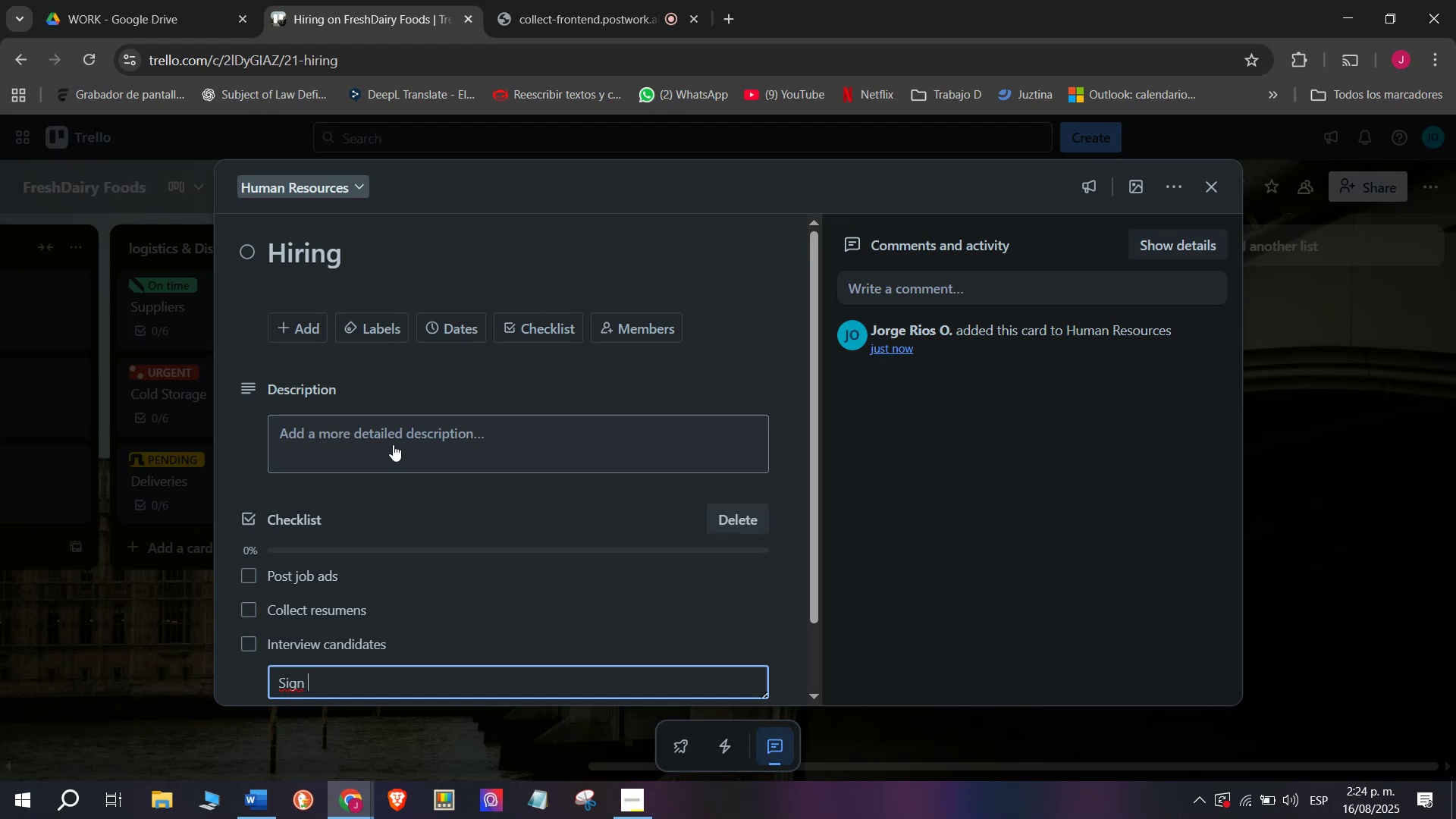 
wait(5.92)
 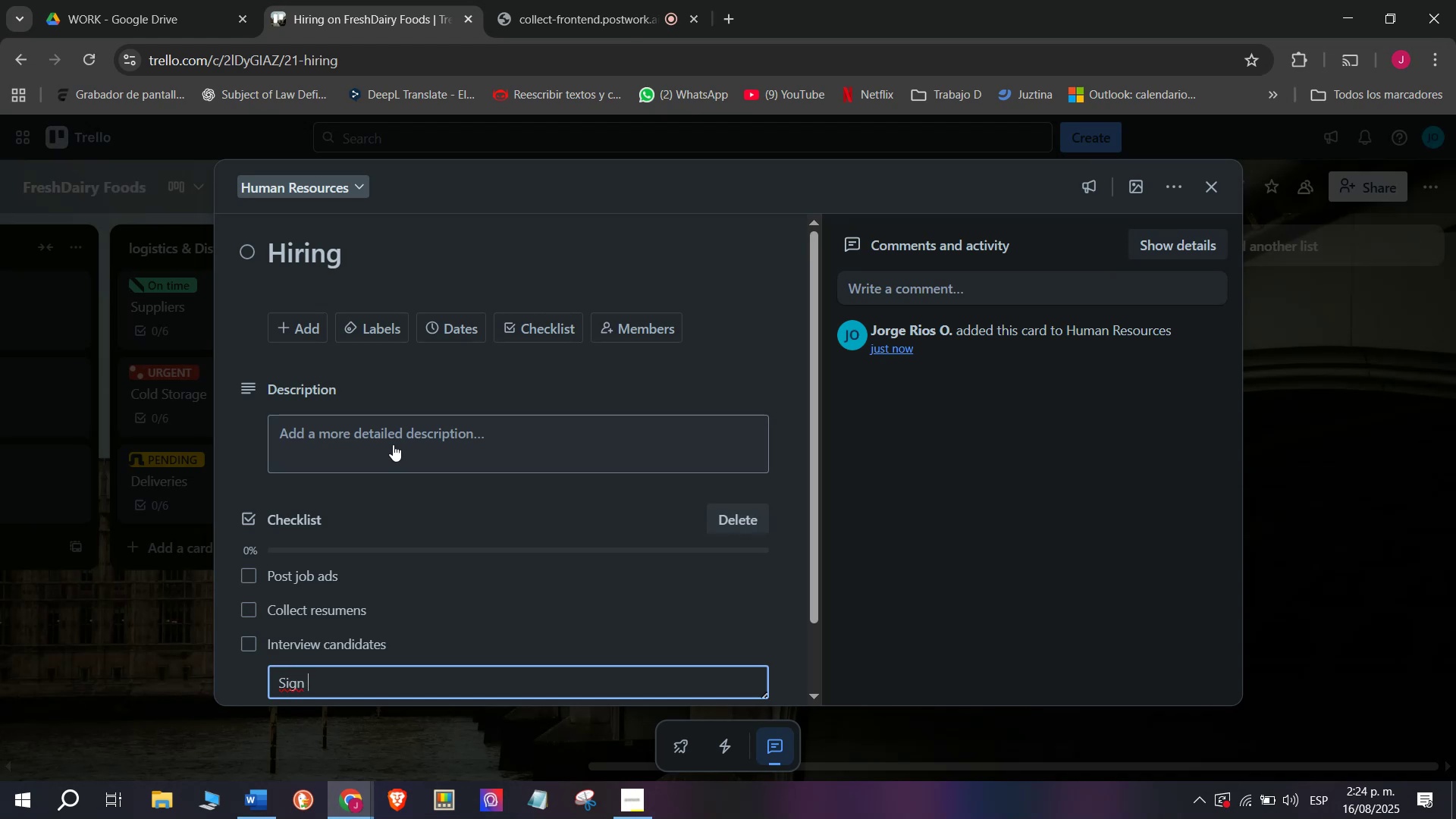 
type(contrac)
 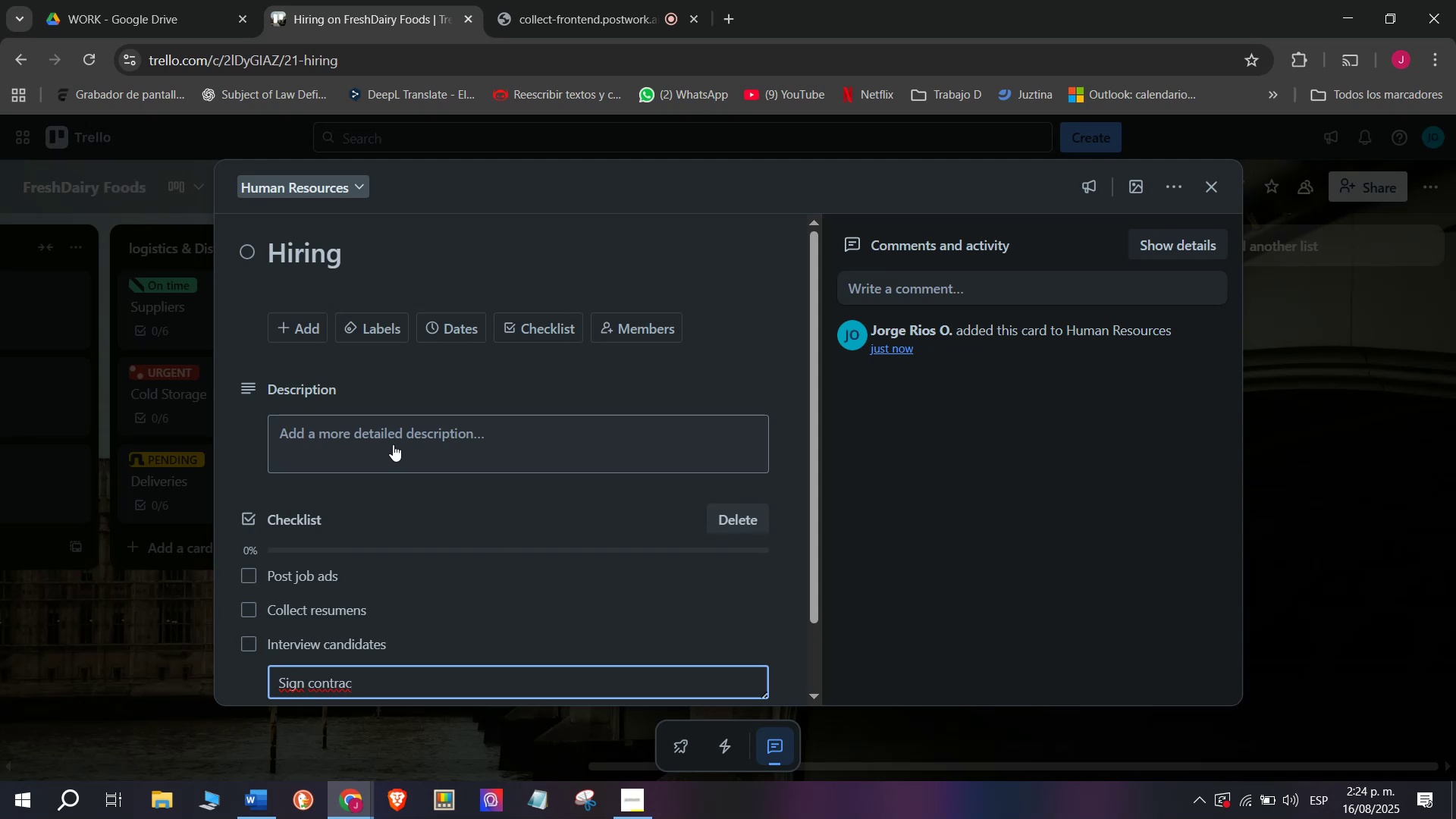 
wait(7.13)
 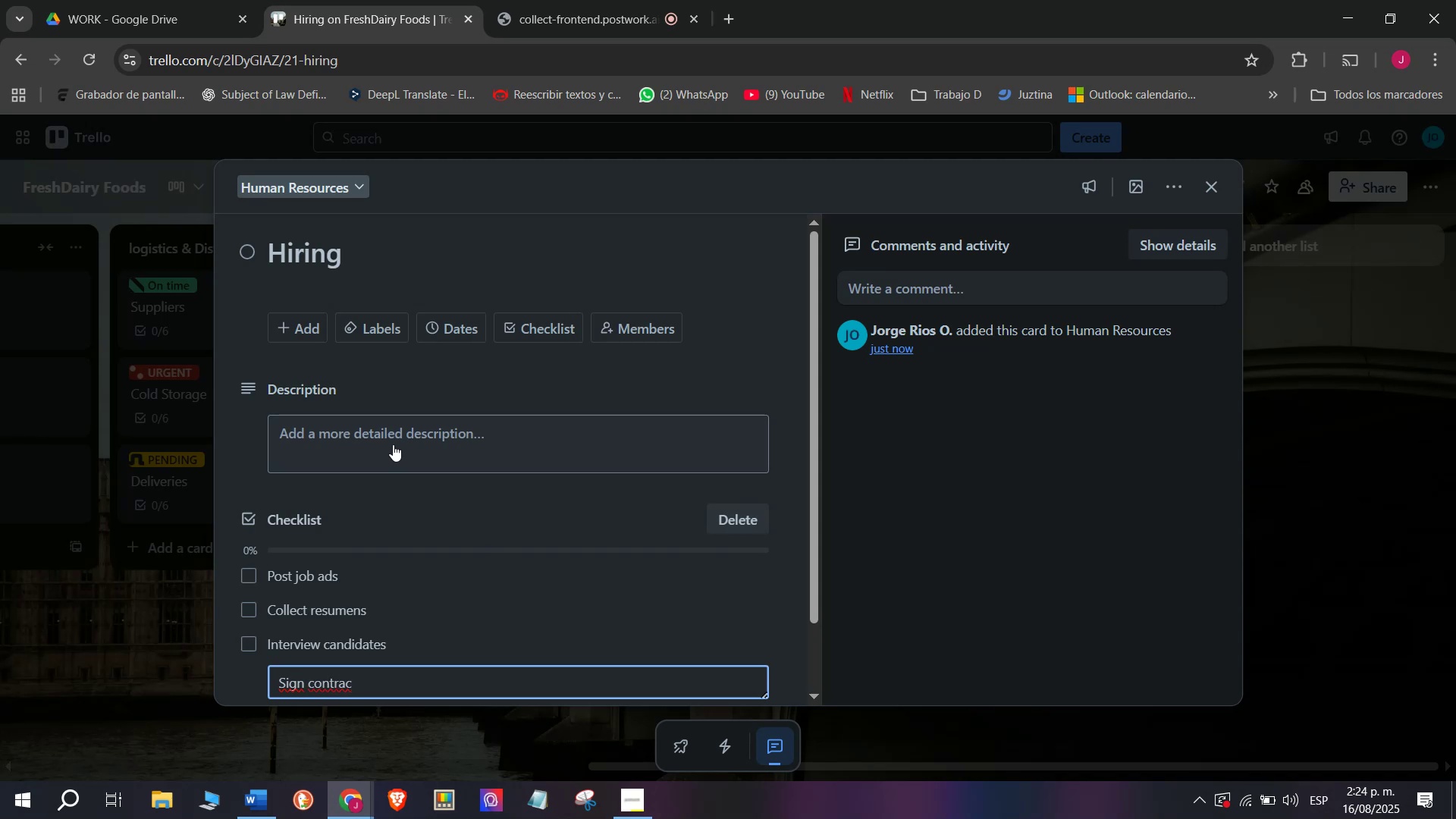 
type(ts)
 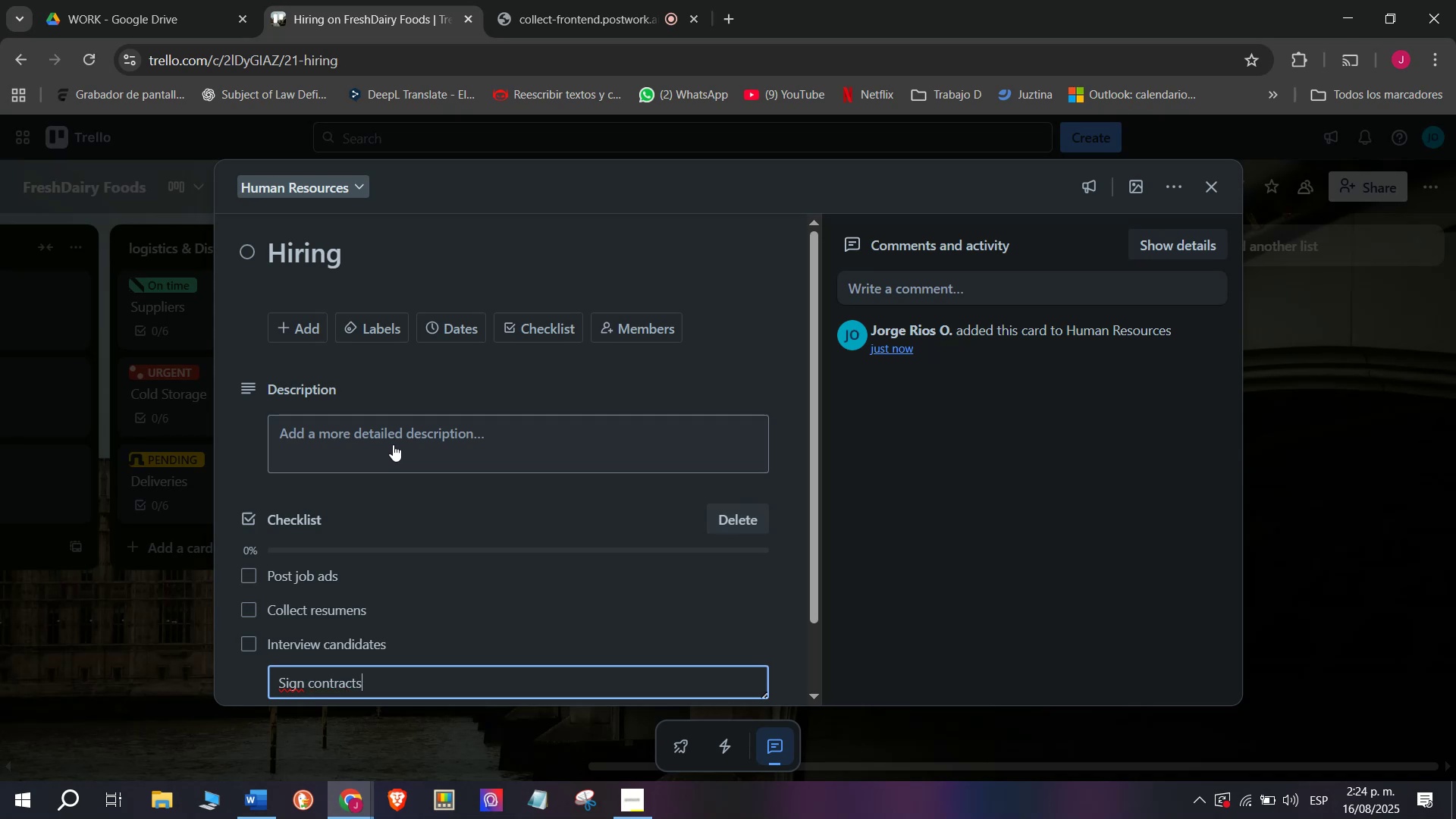 
key(Enter)
 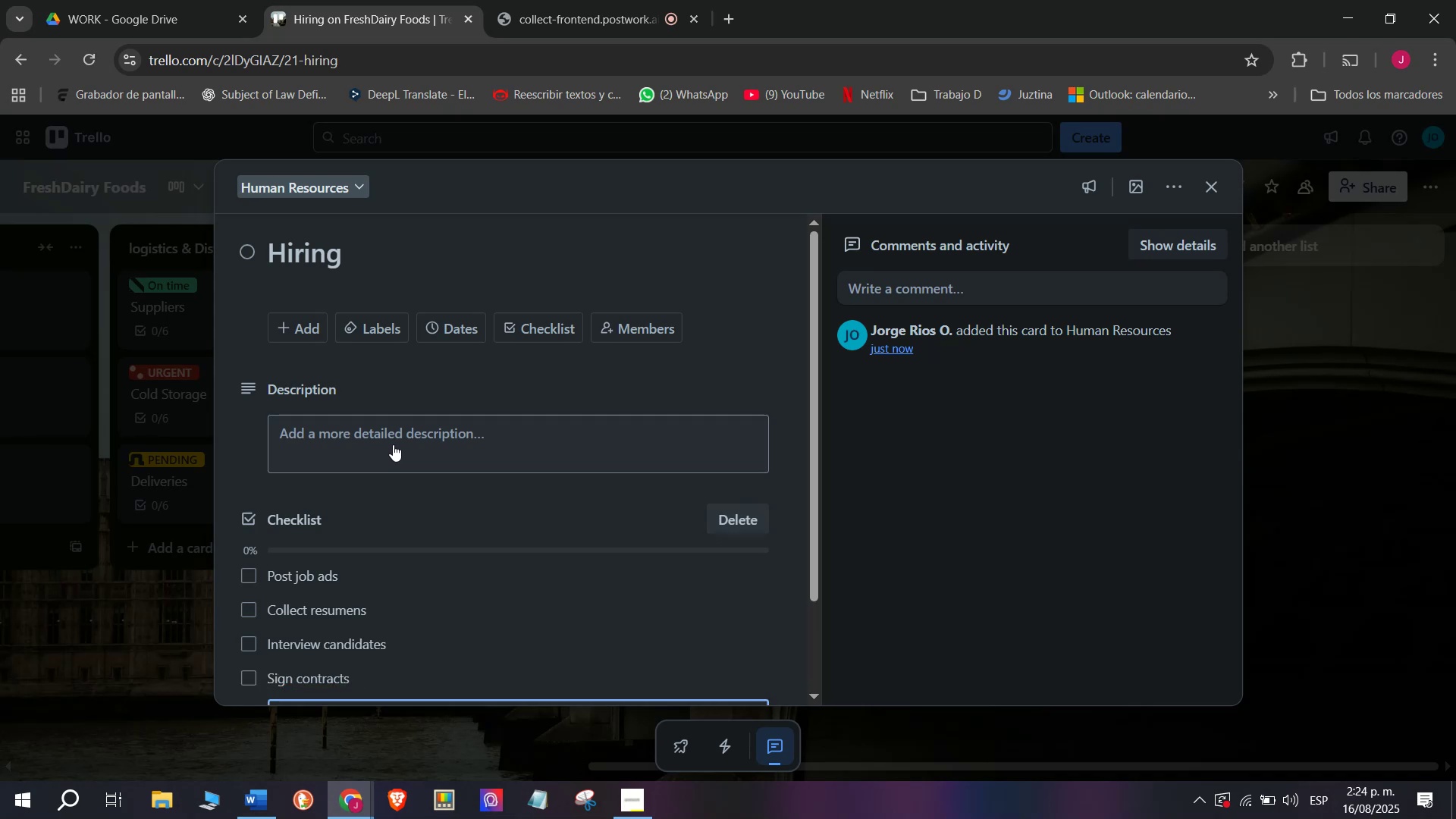 
type(Onboae)
key(Backspace)
type(rd )
 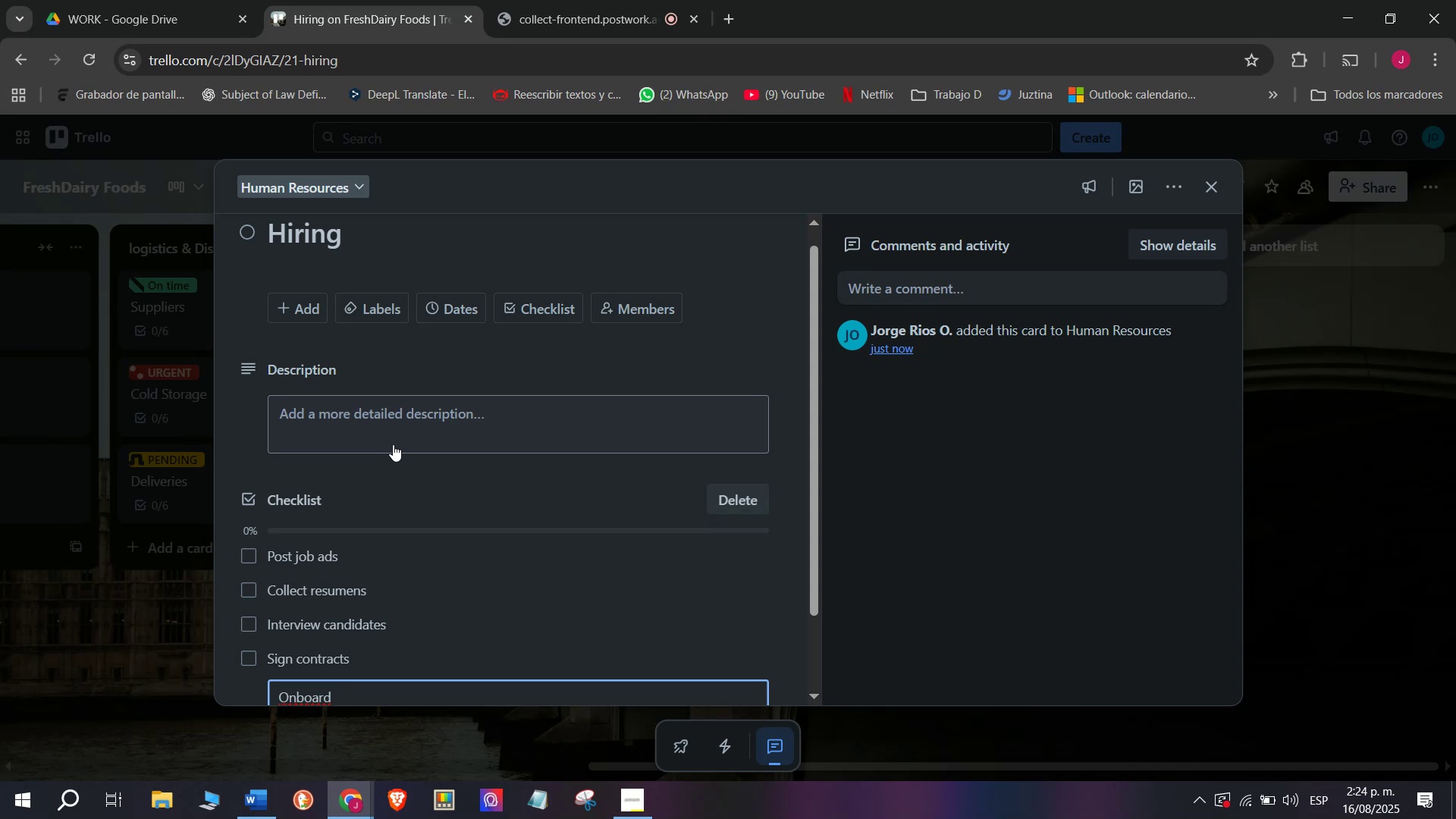 
wait(9.05)
 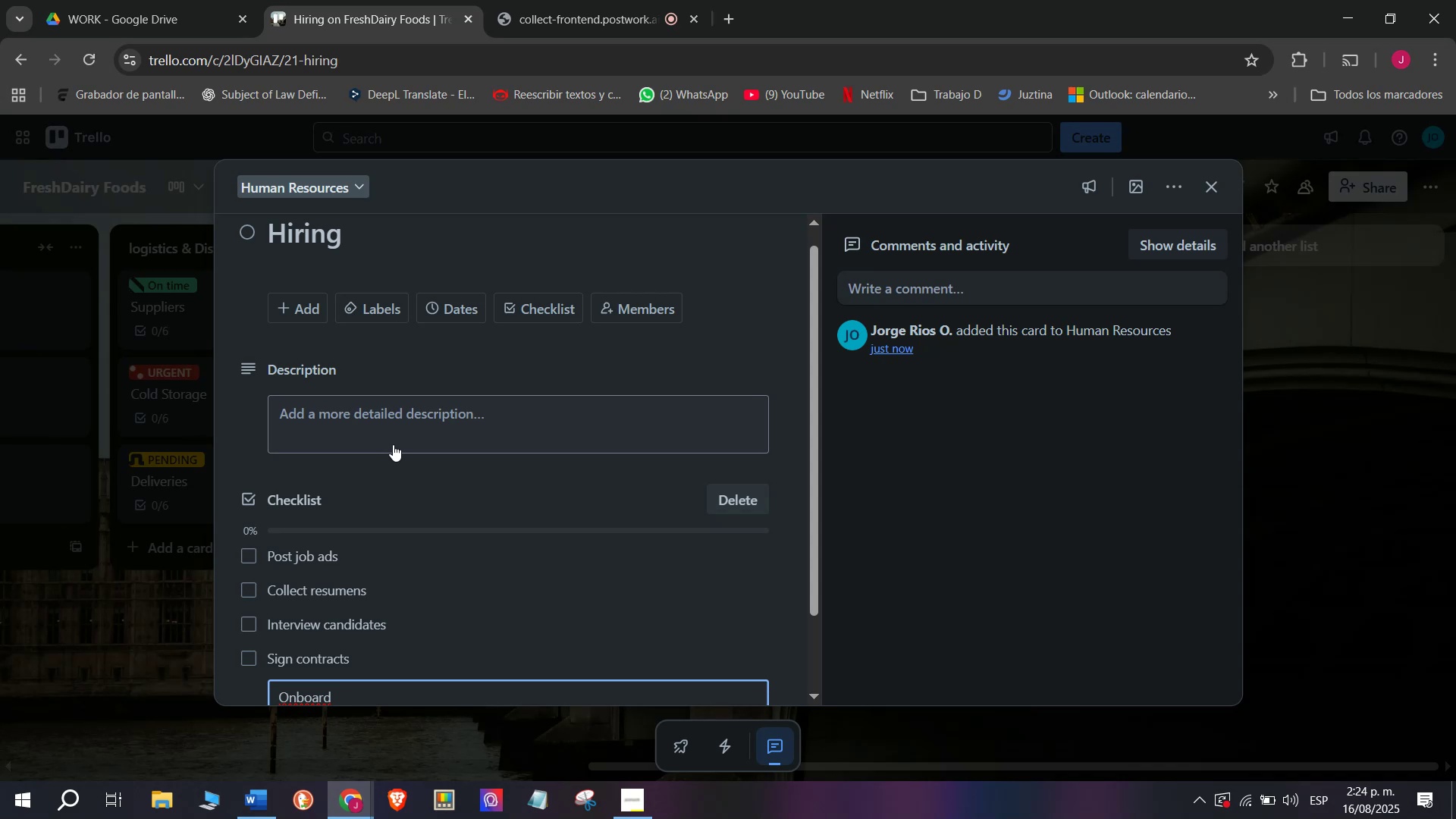 
type(employed)
key(Backspace)
type(es)
 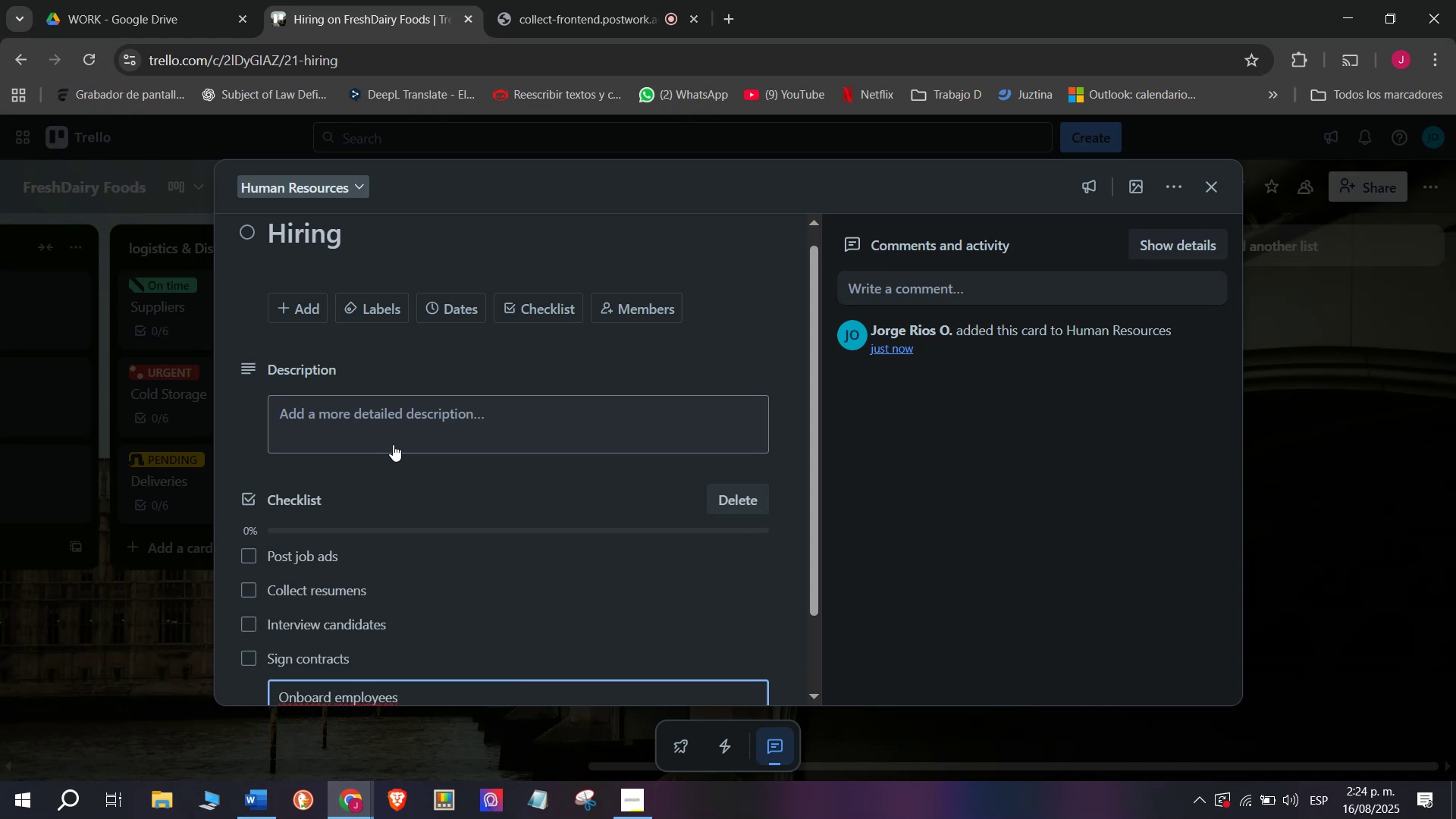 
key(Enter)
 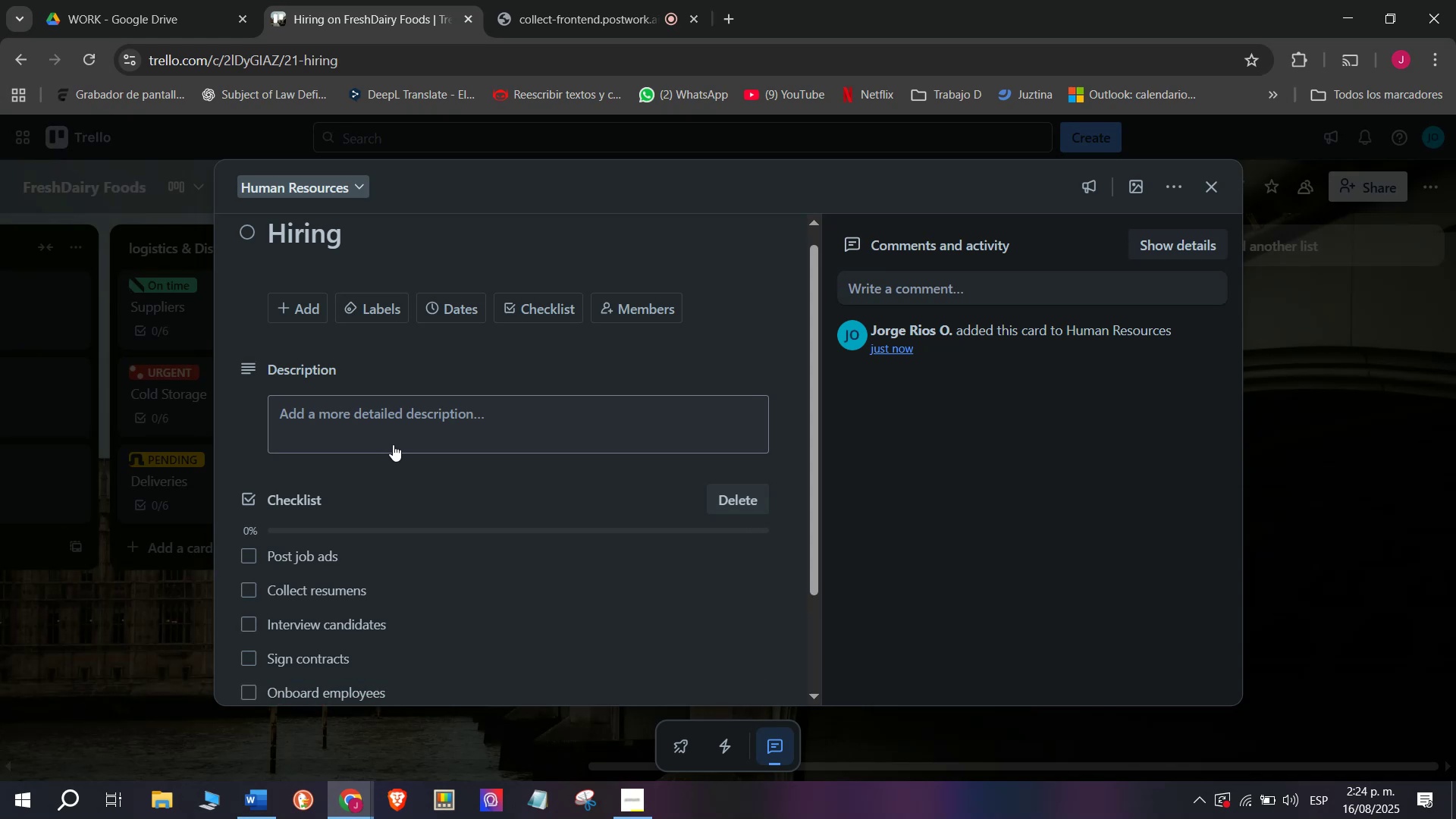 
type(Trai)
 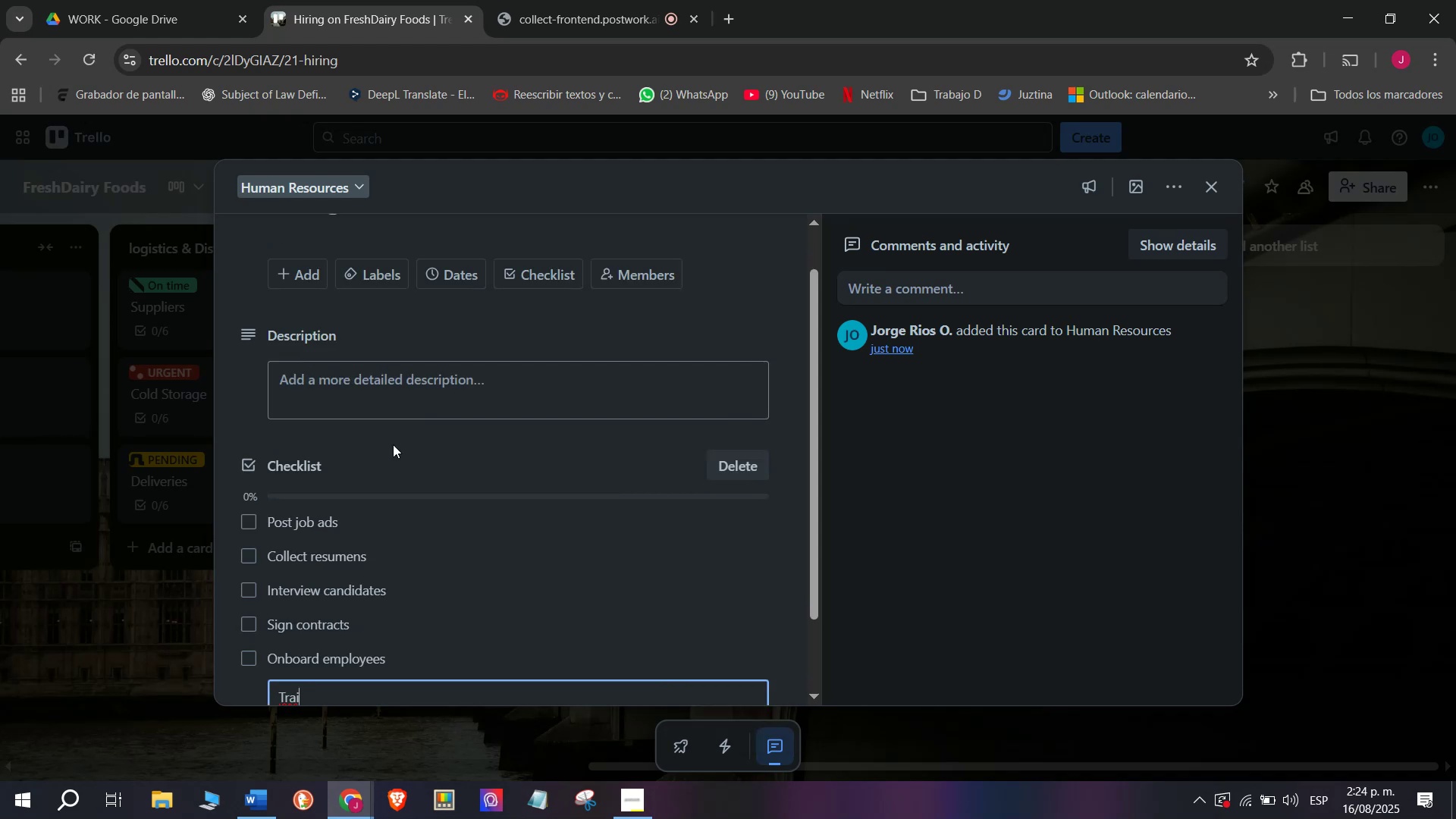 
type(ning)
 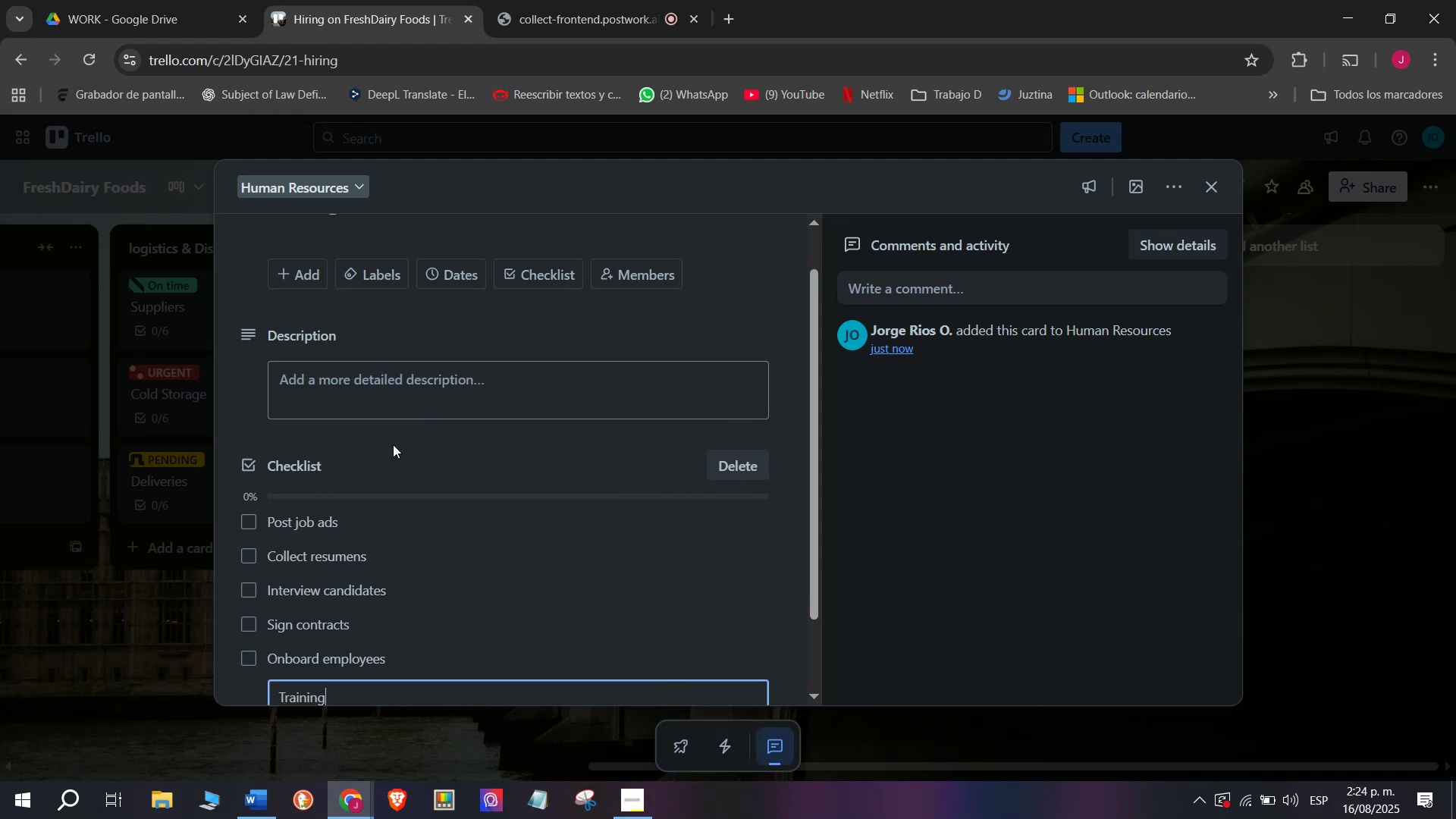 
wait(6.38)
 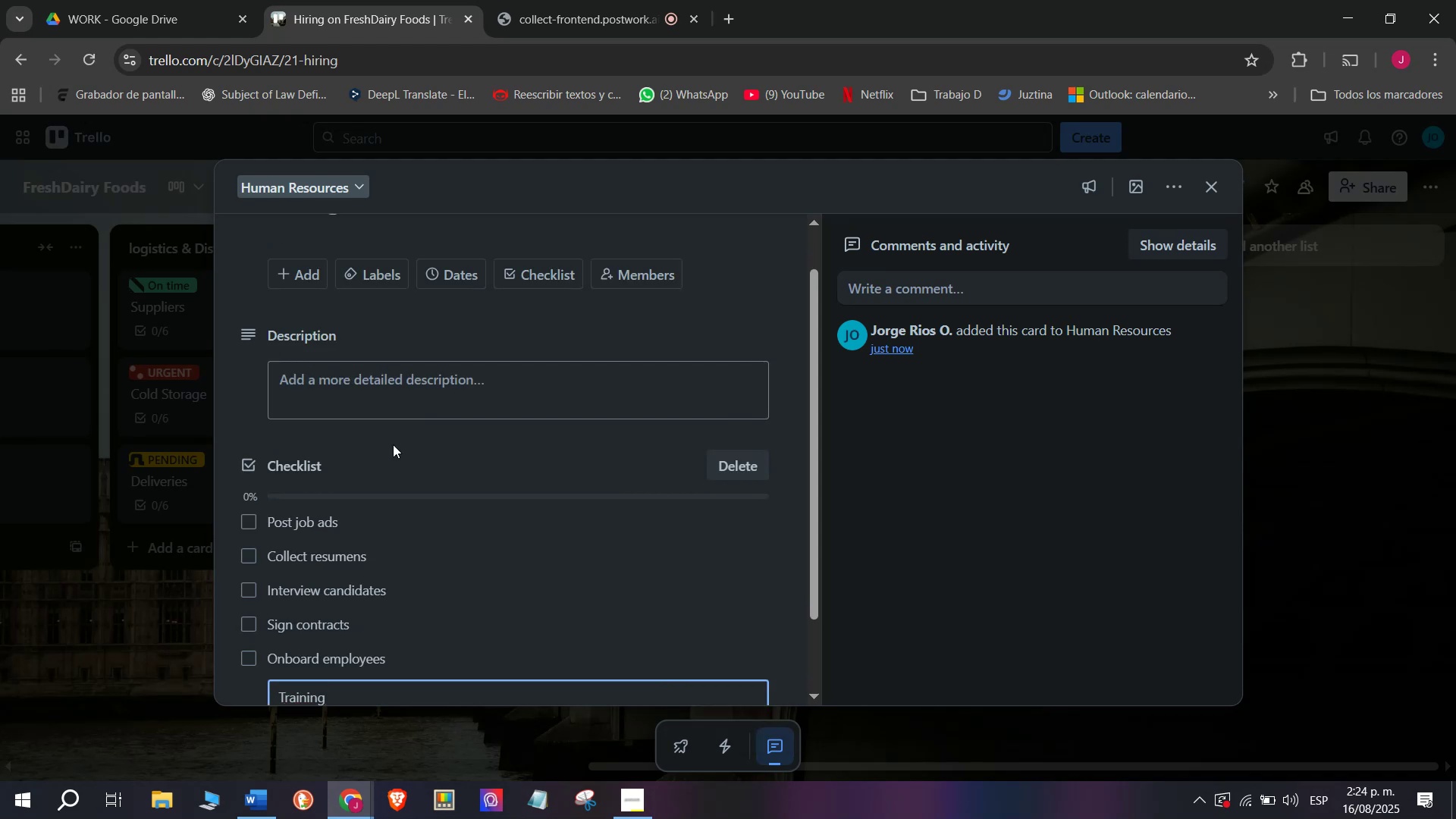 
key(Backspace)
key(Backspace)
key(Backspace)
type( staff)
 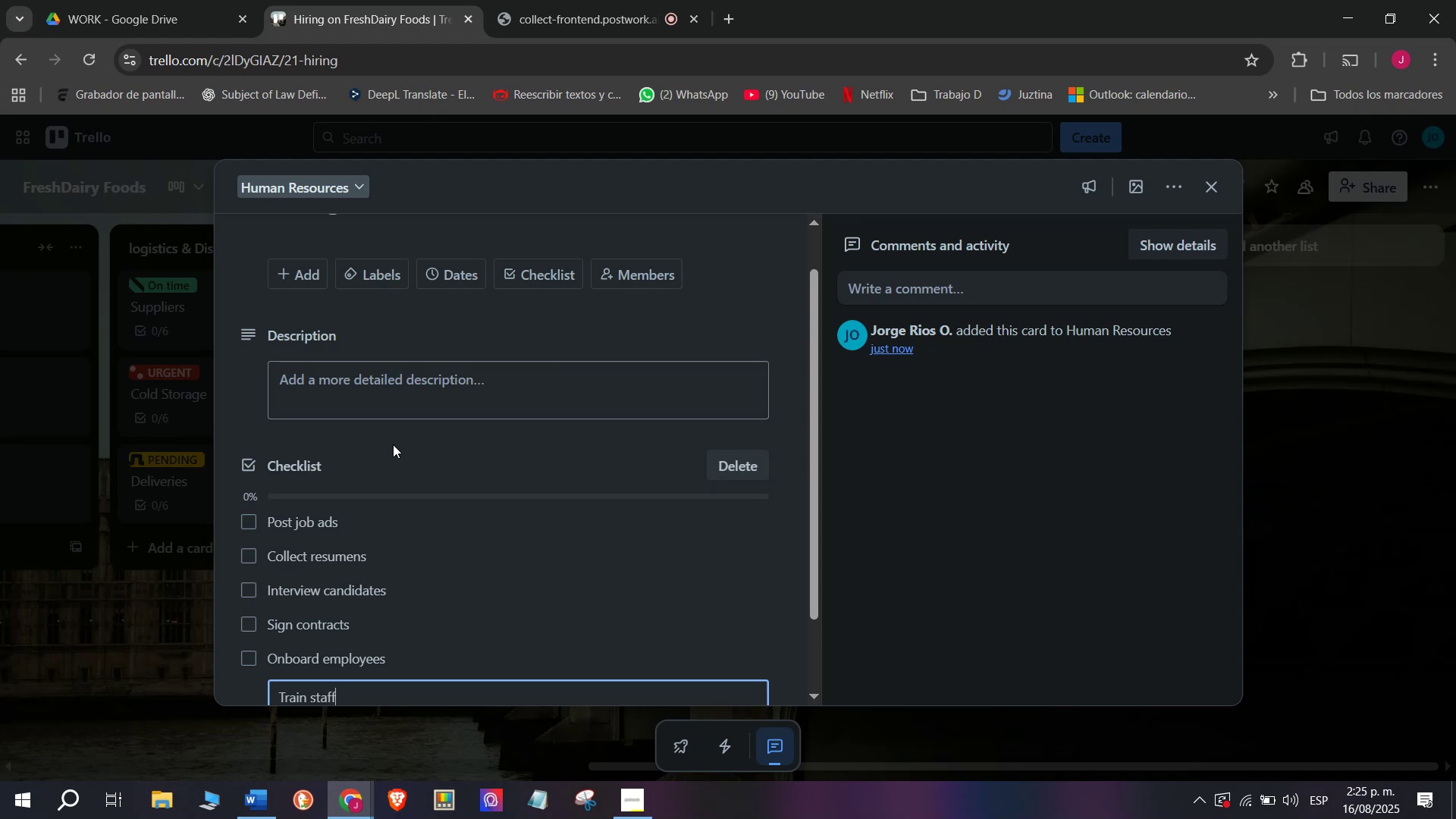 
key(Enter)
 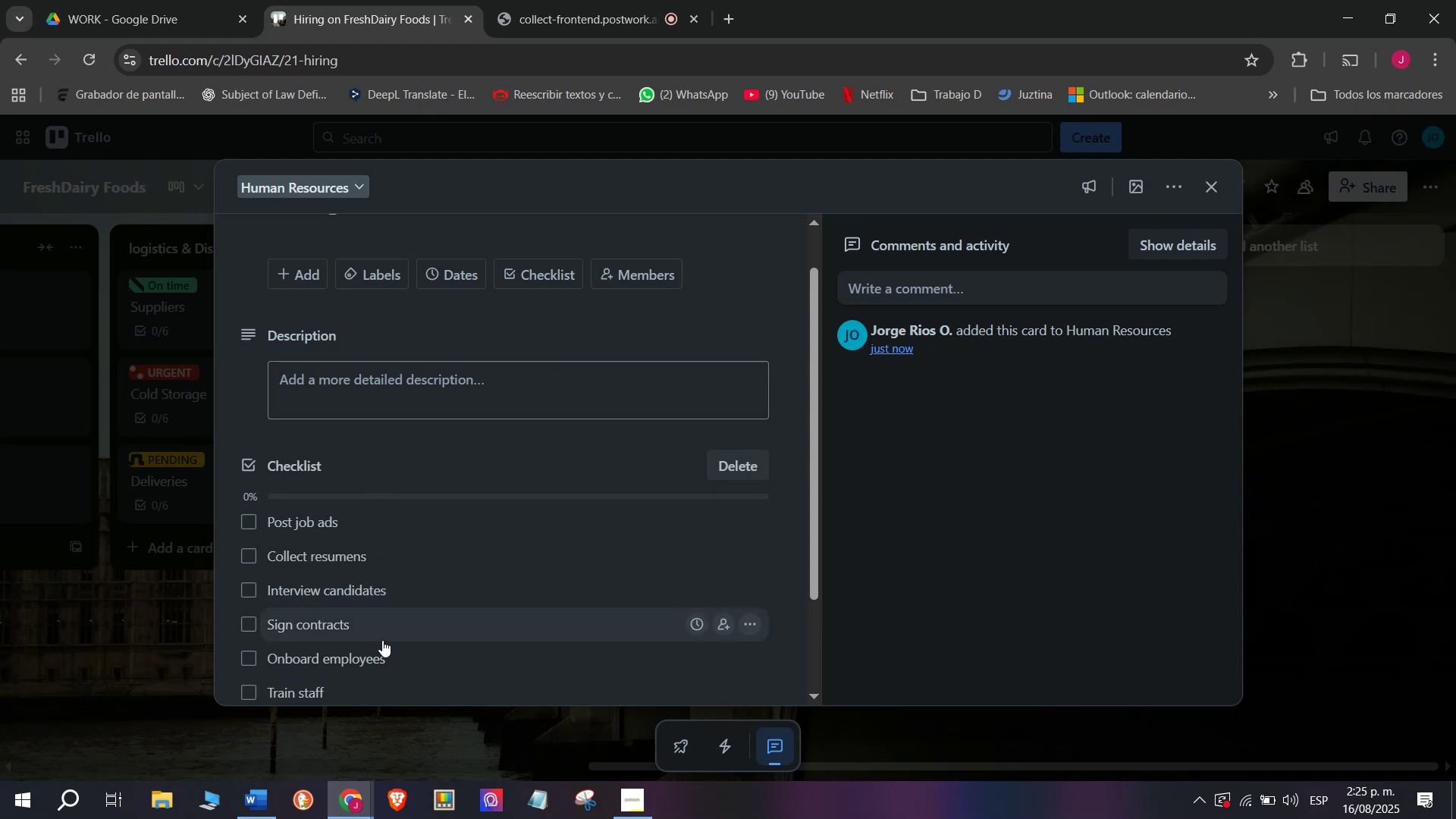 
scroll: coordinate [320, 574], scroll_direction: up, amount: 3.0
 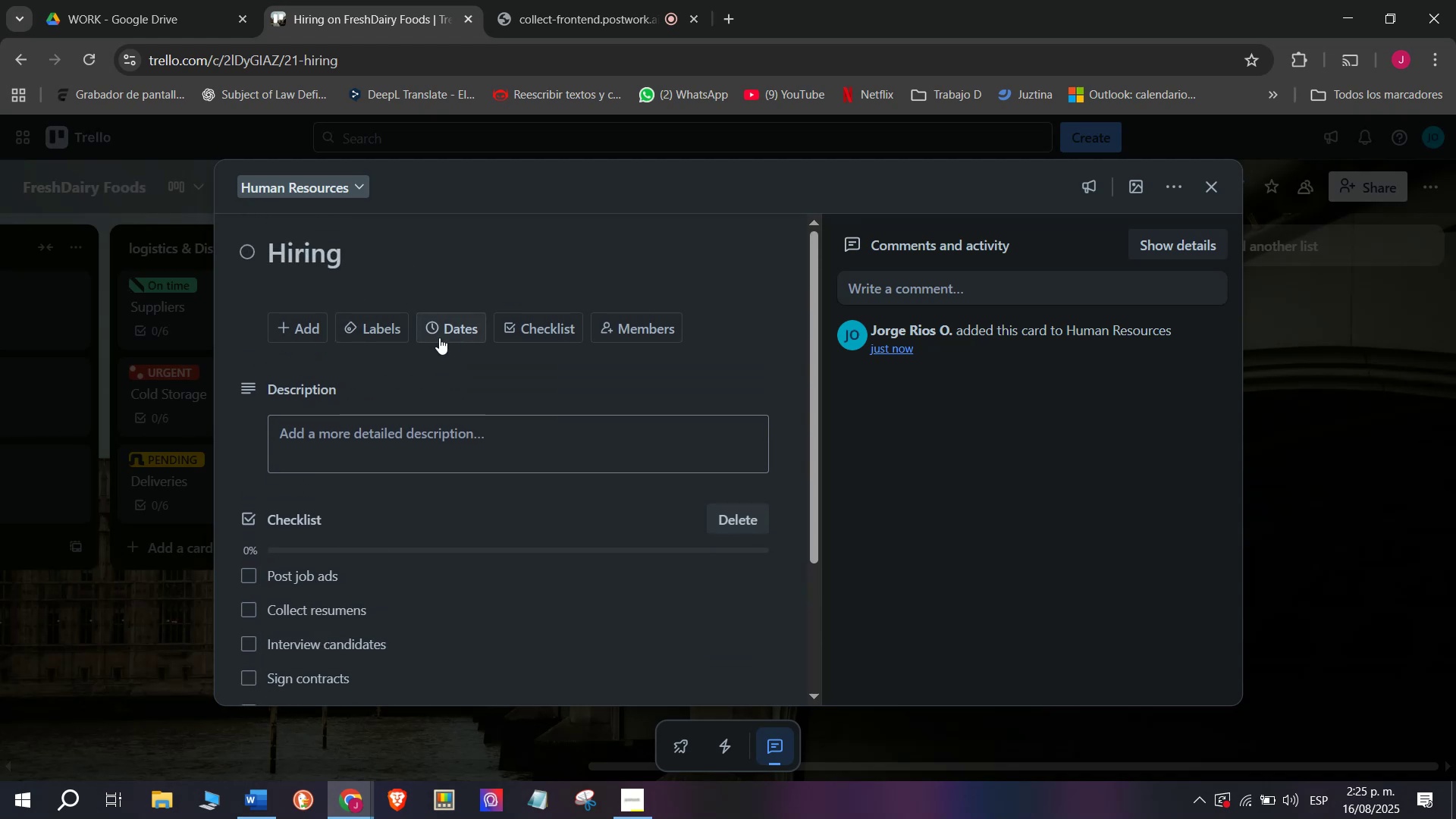 
left_click([444, 317])
 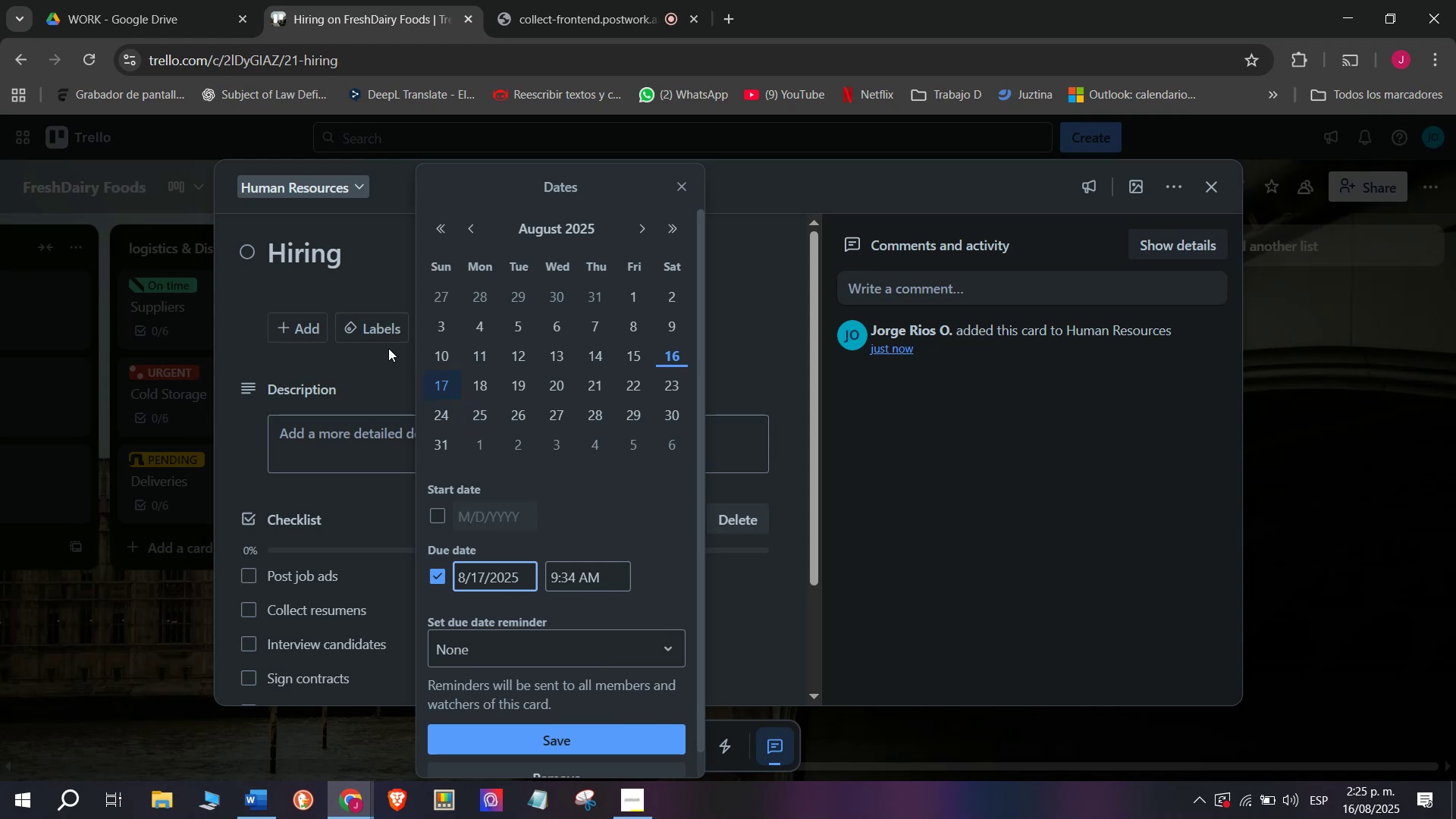 
left_click([354, 321])
 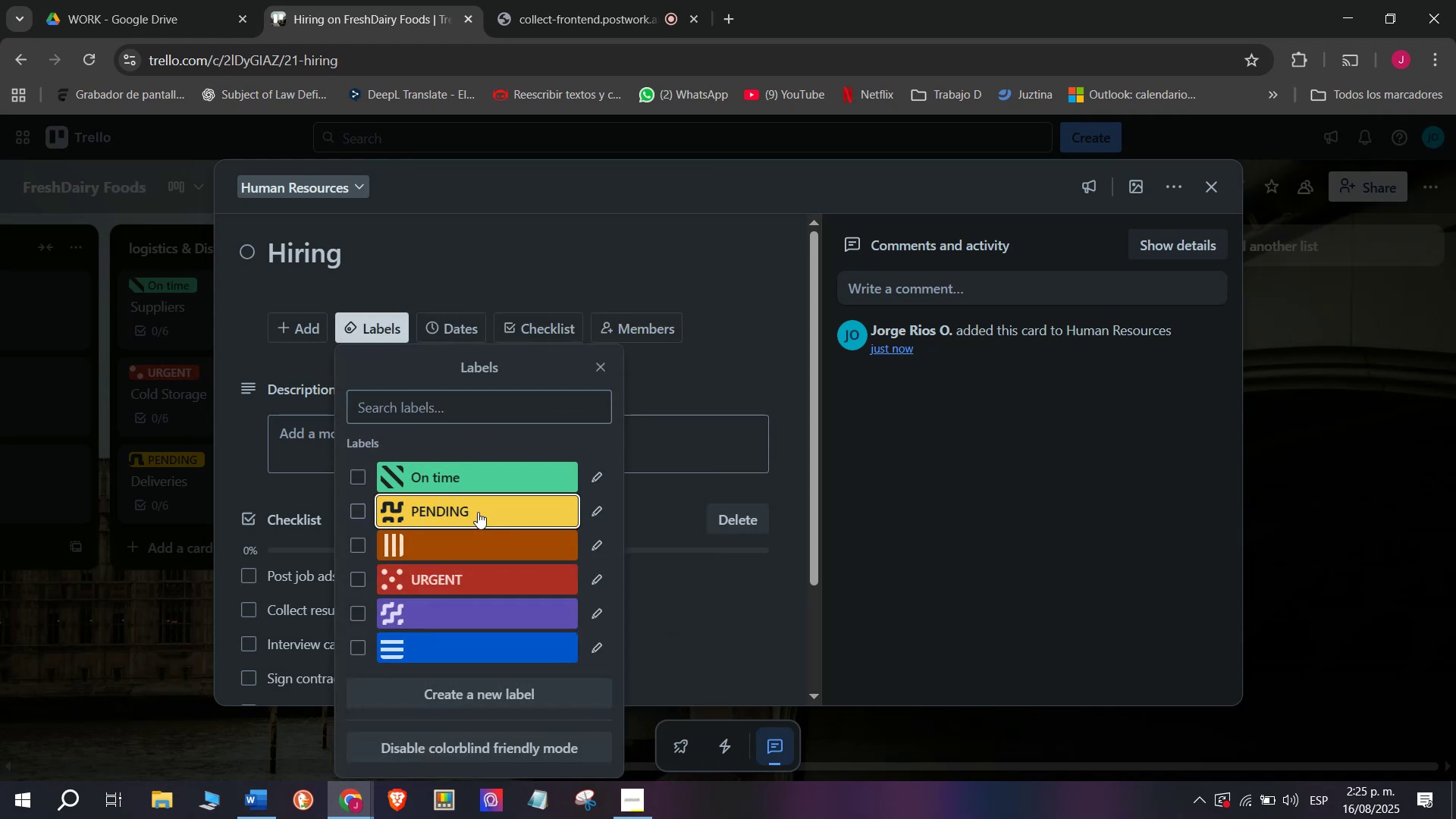 
double_click([206, 577])
 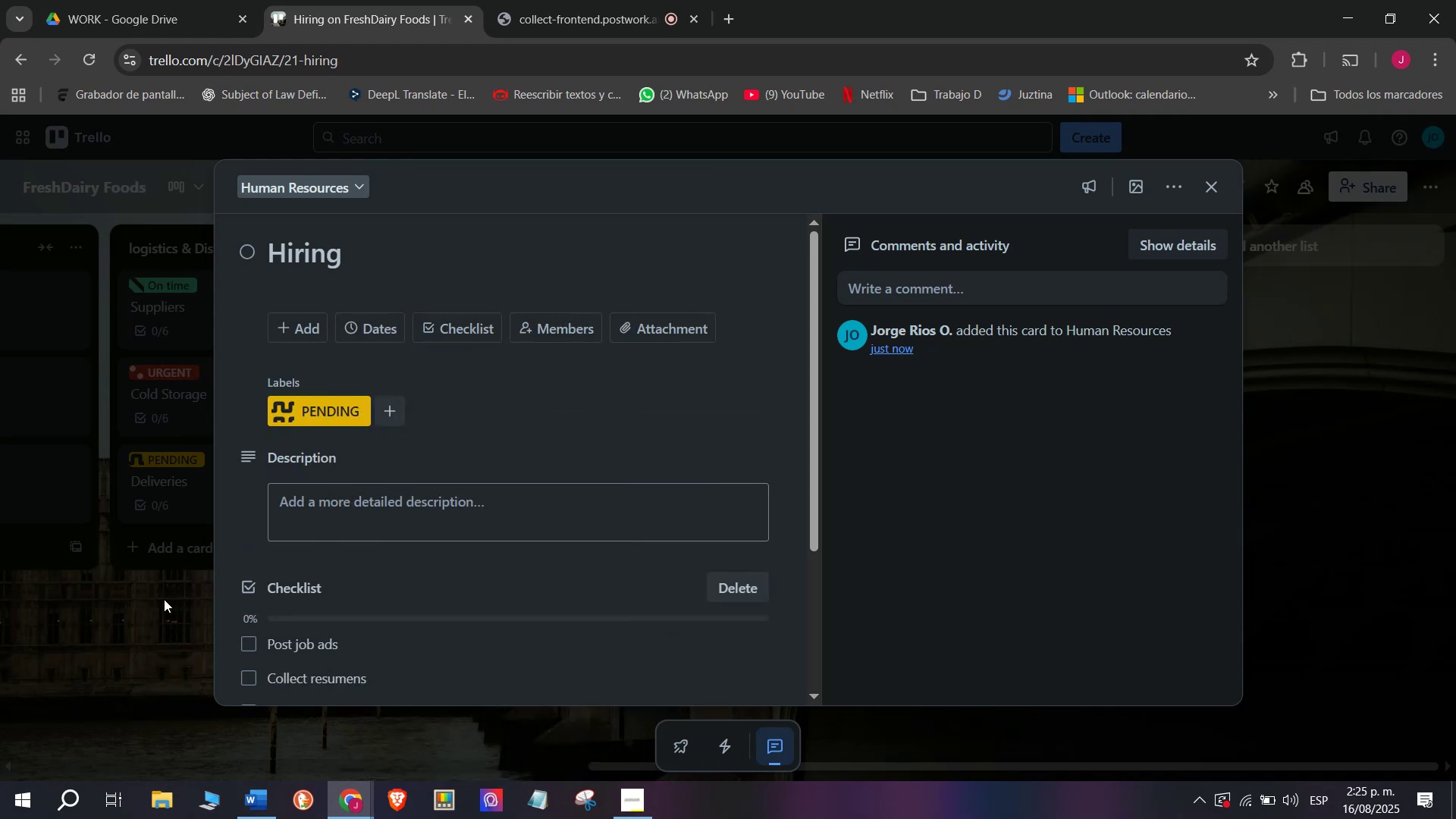 
triple_click([164, 599])
 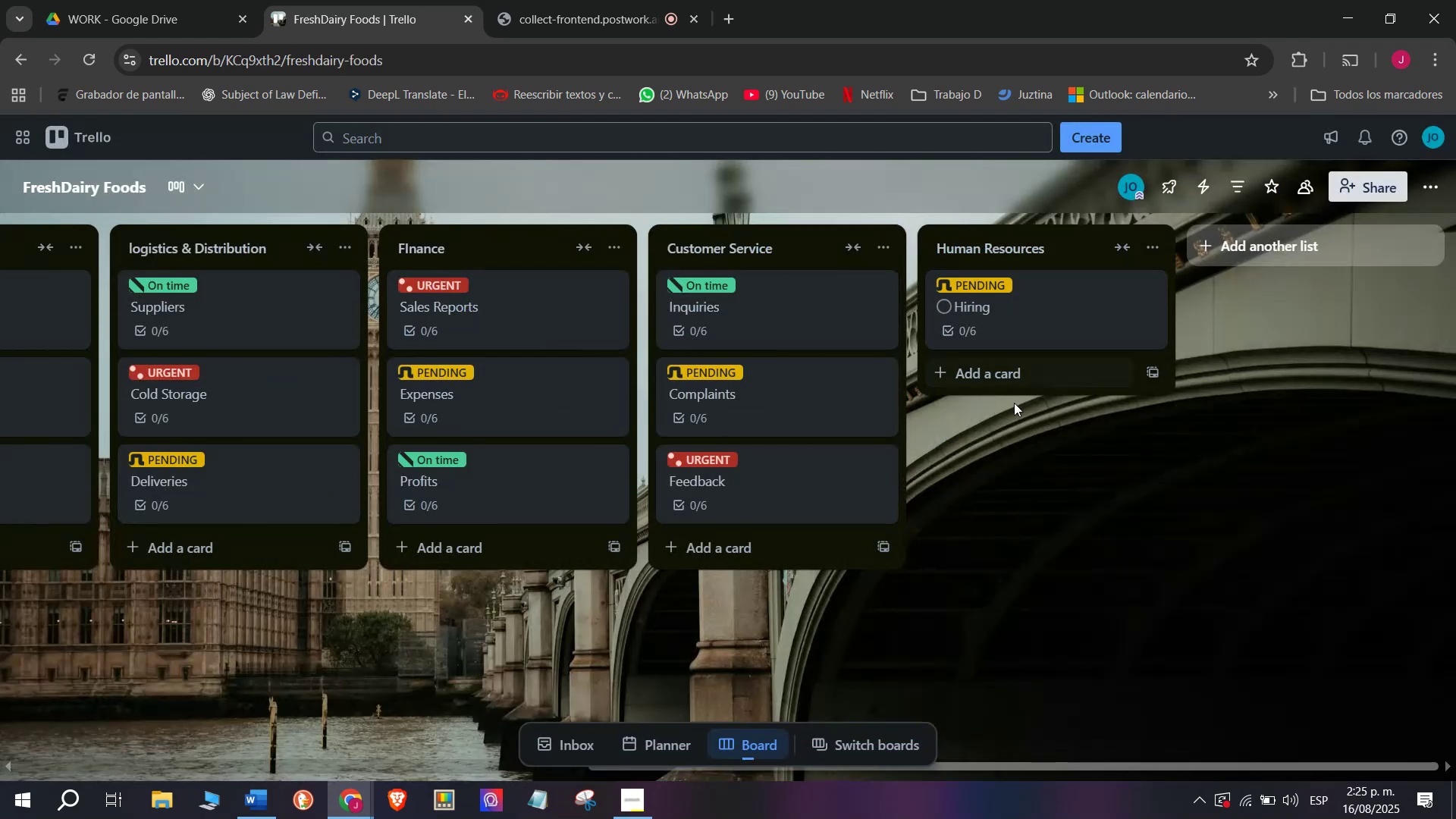 
left_click([1019, 388])
 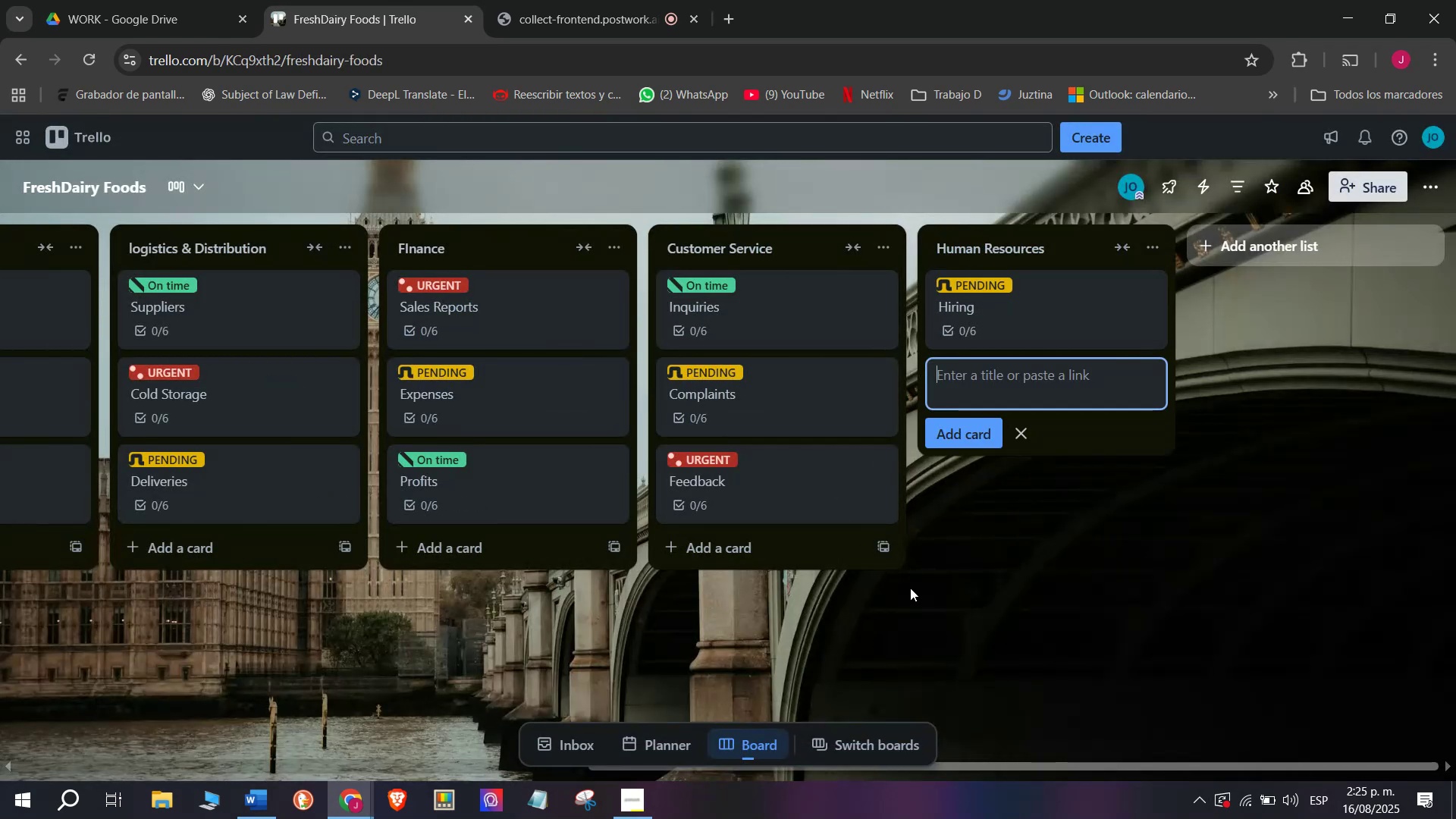 
key(CapsLock)
 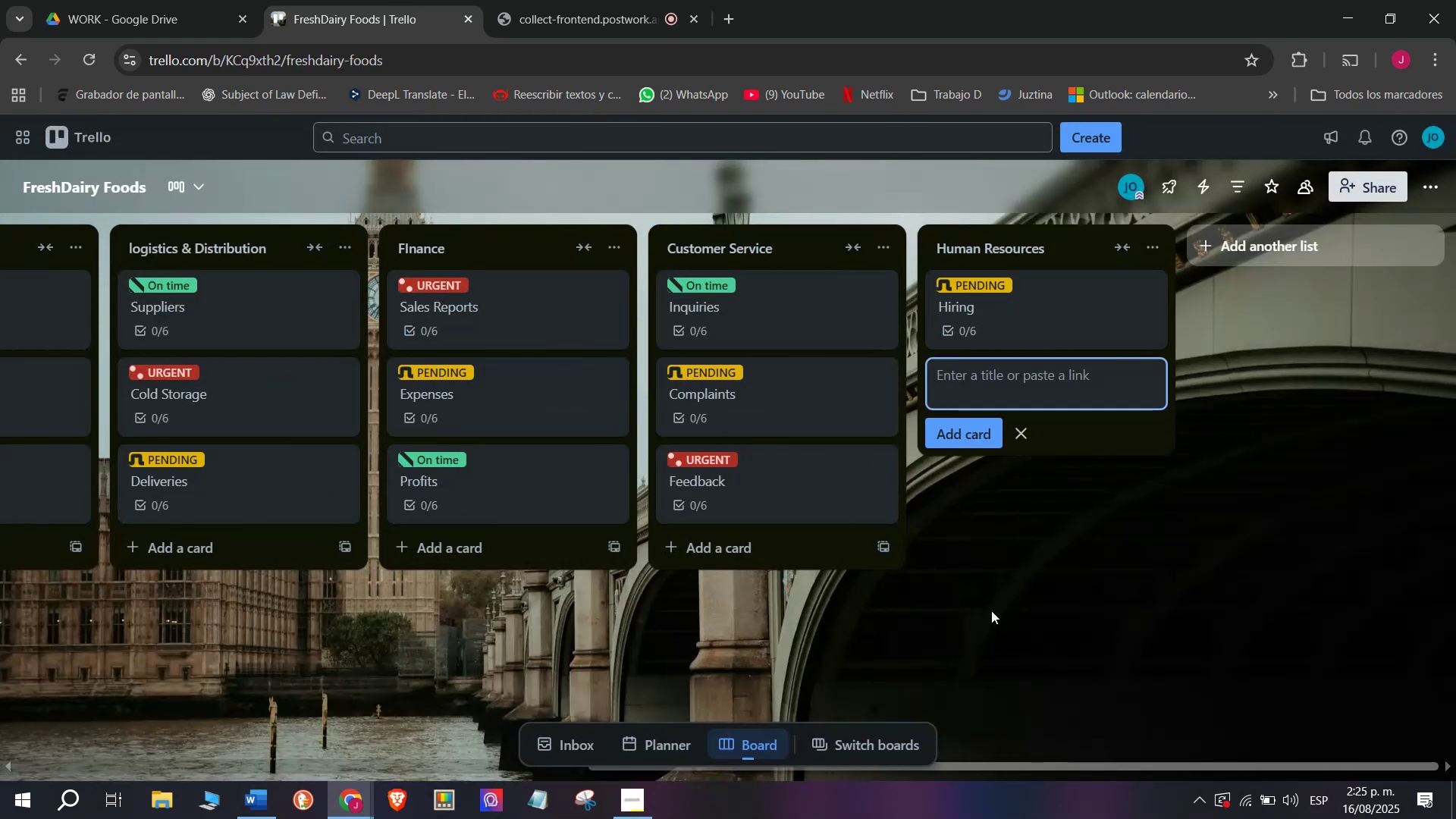 
type(Training)
 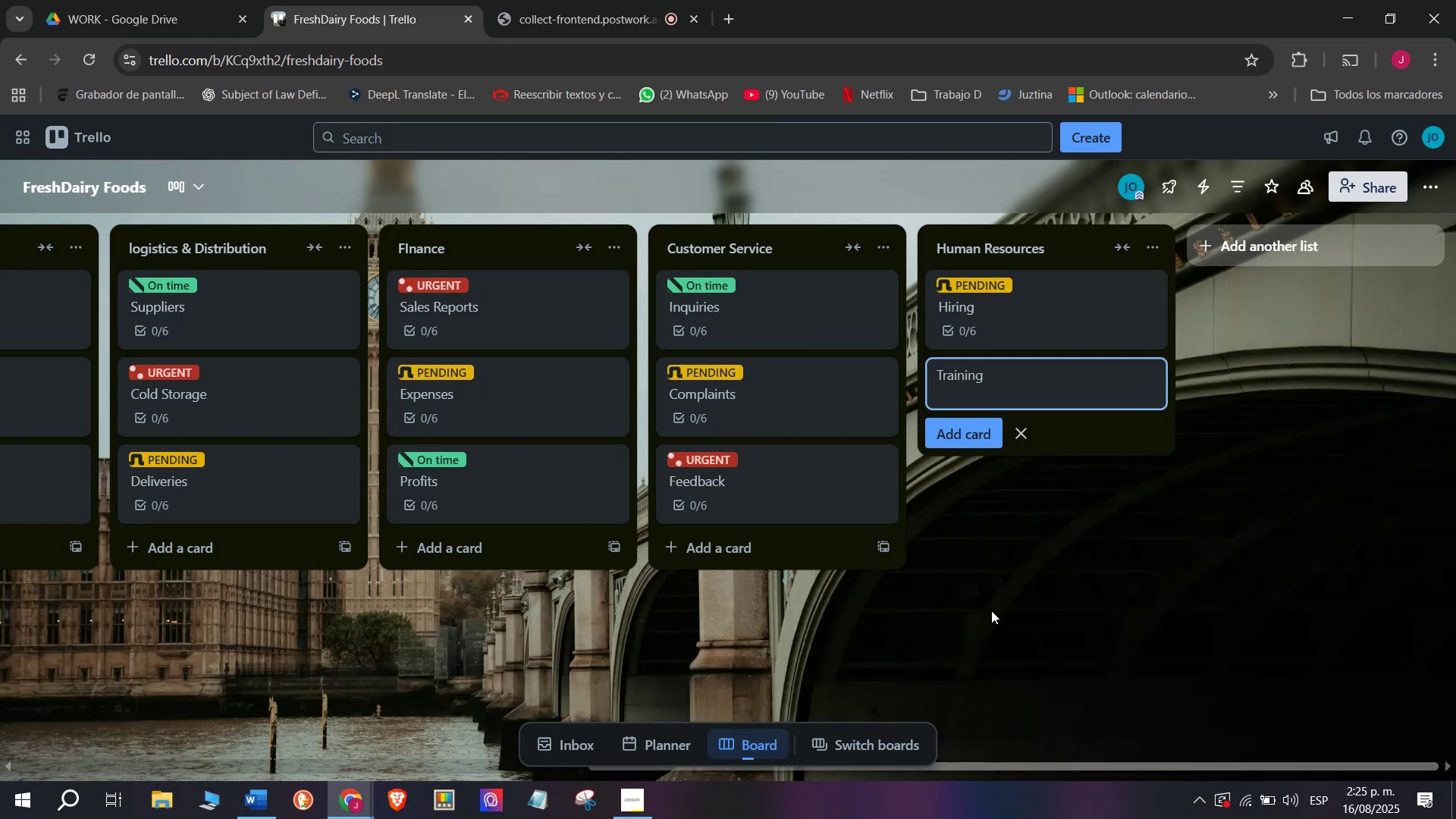 
key(Enter)
 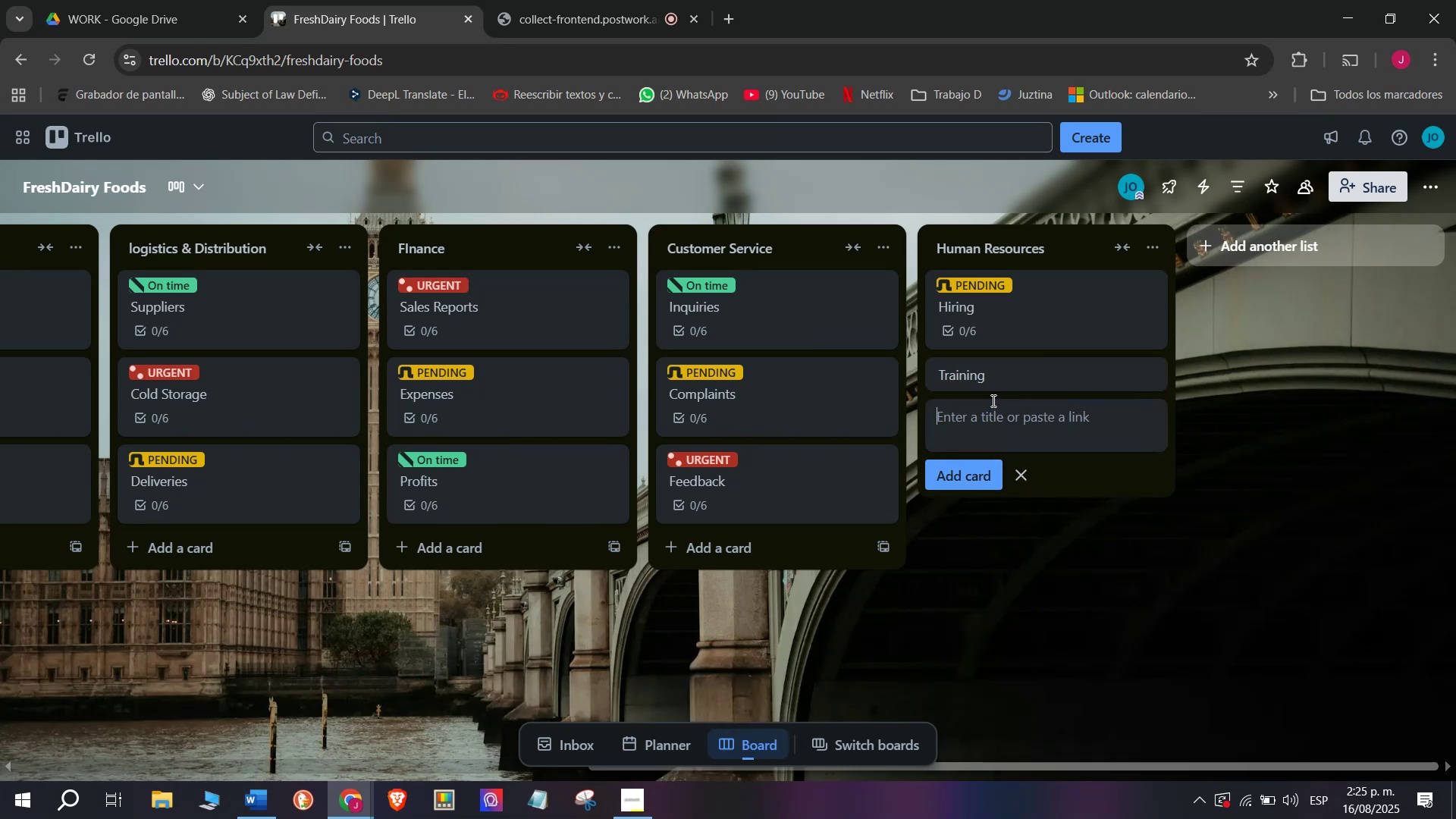 
double_click([997, 381])
 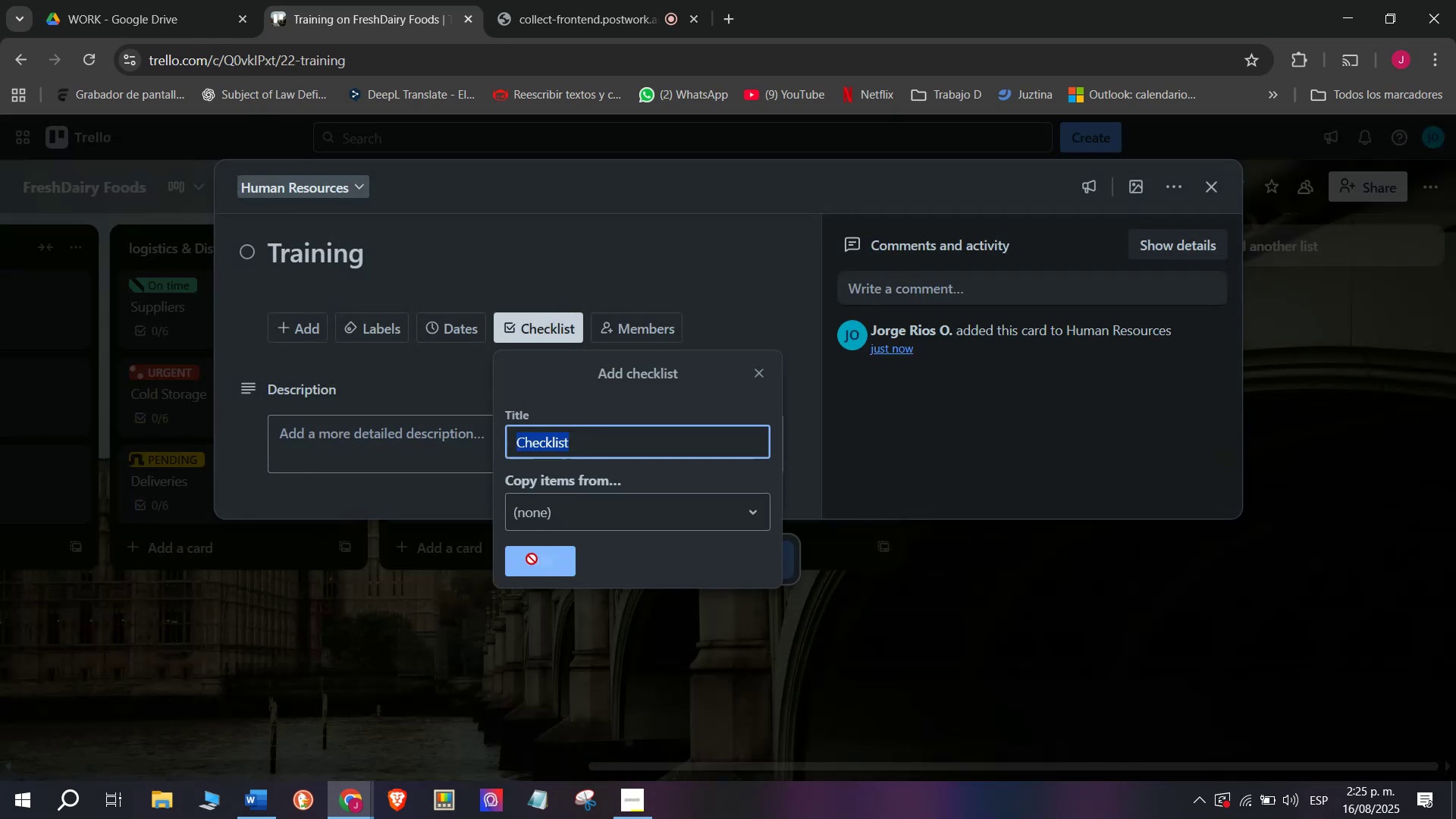 
type(Food safety works)
 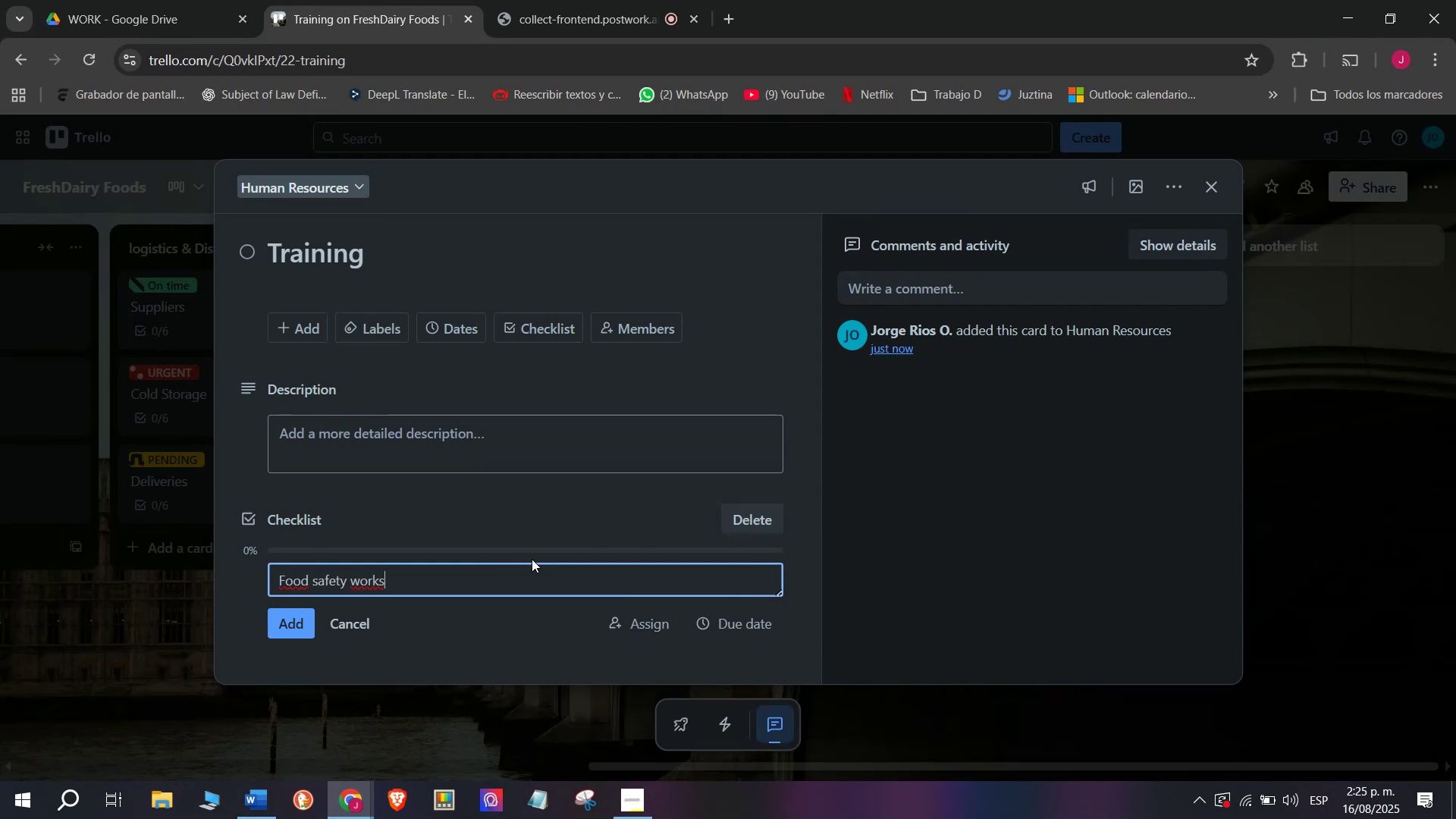 
type(hopd)
key(Backspace)
type(s)
 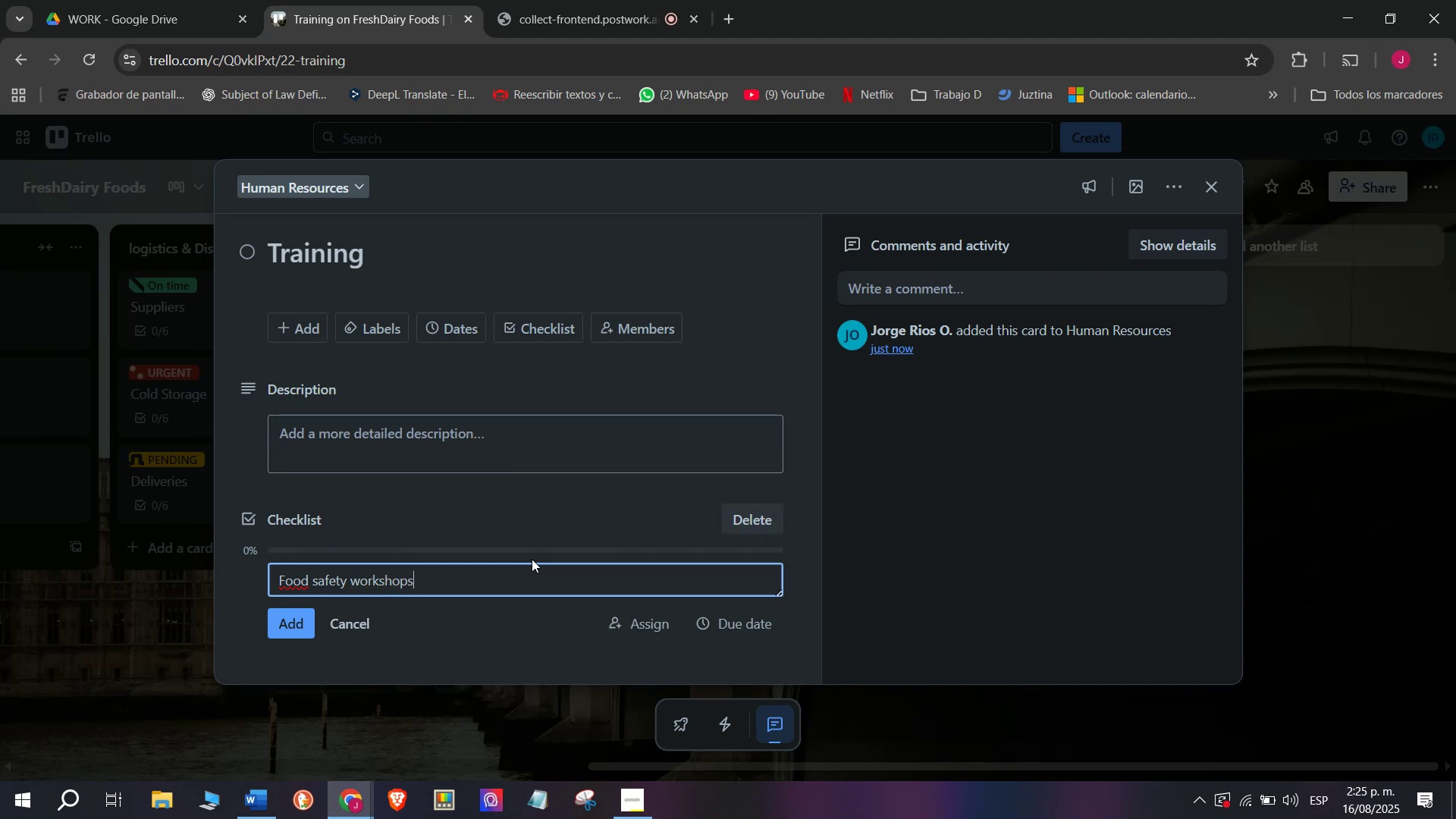 
key(Enter)
 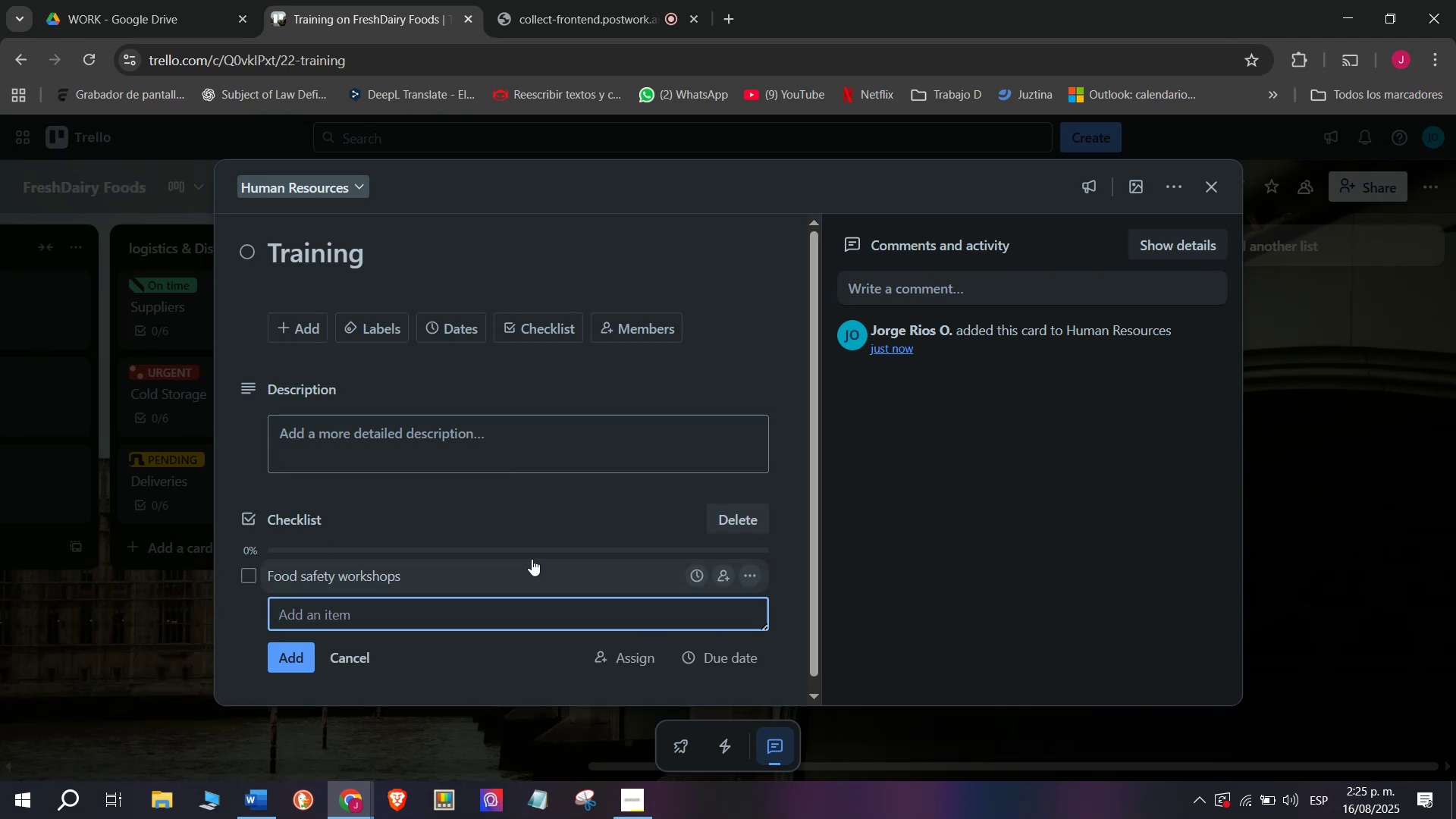 
type(Customer service sessions)
 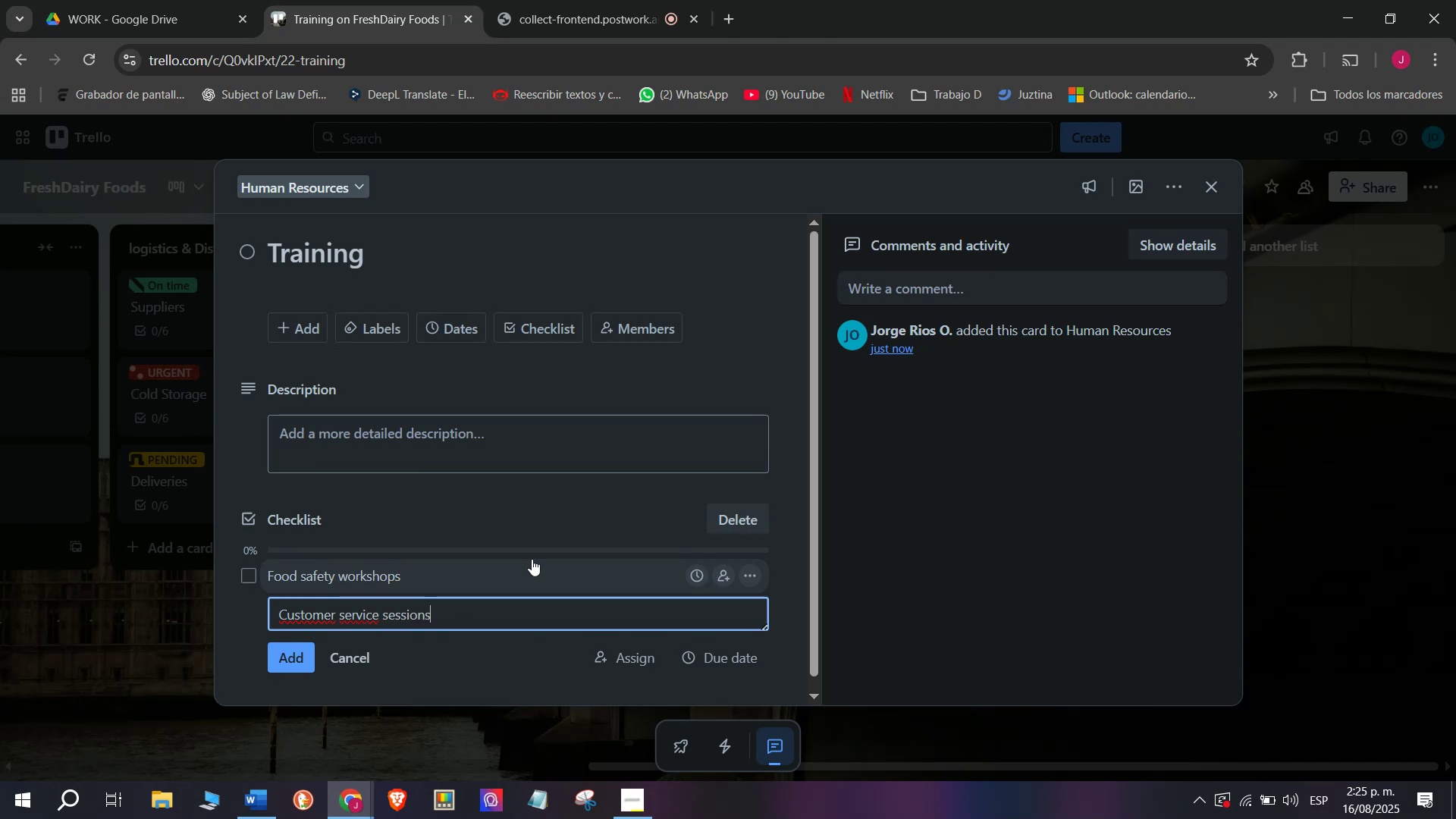 
key(Enter)
 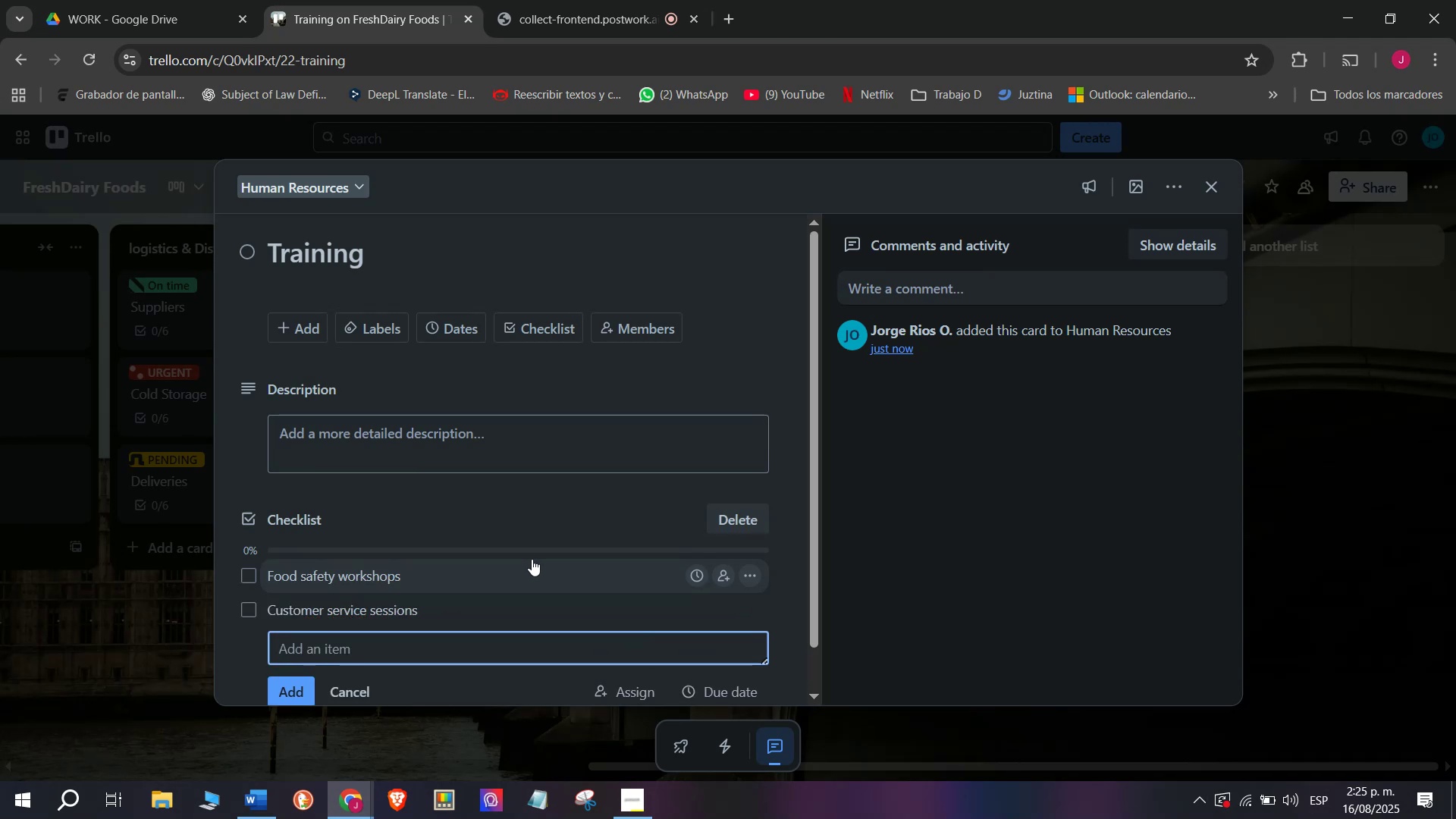 
type(Logistics training)
 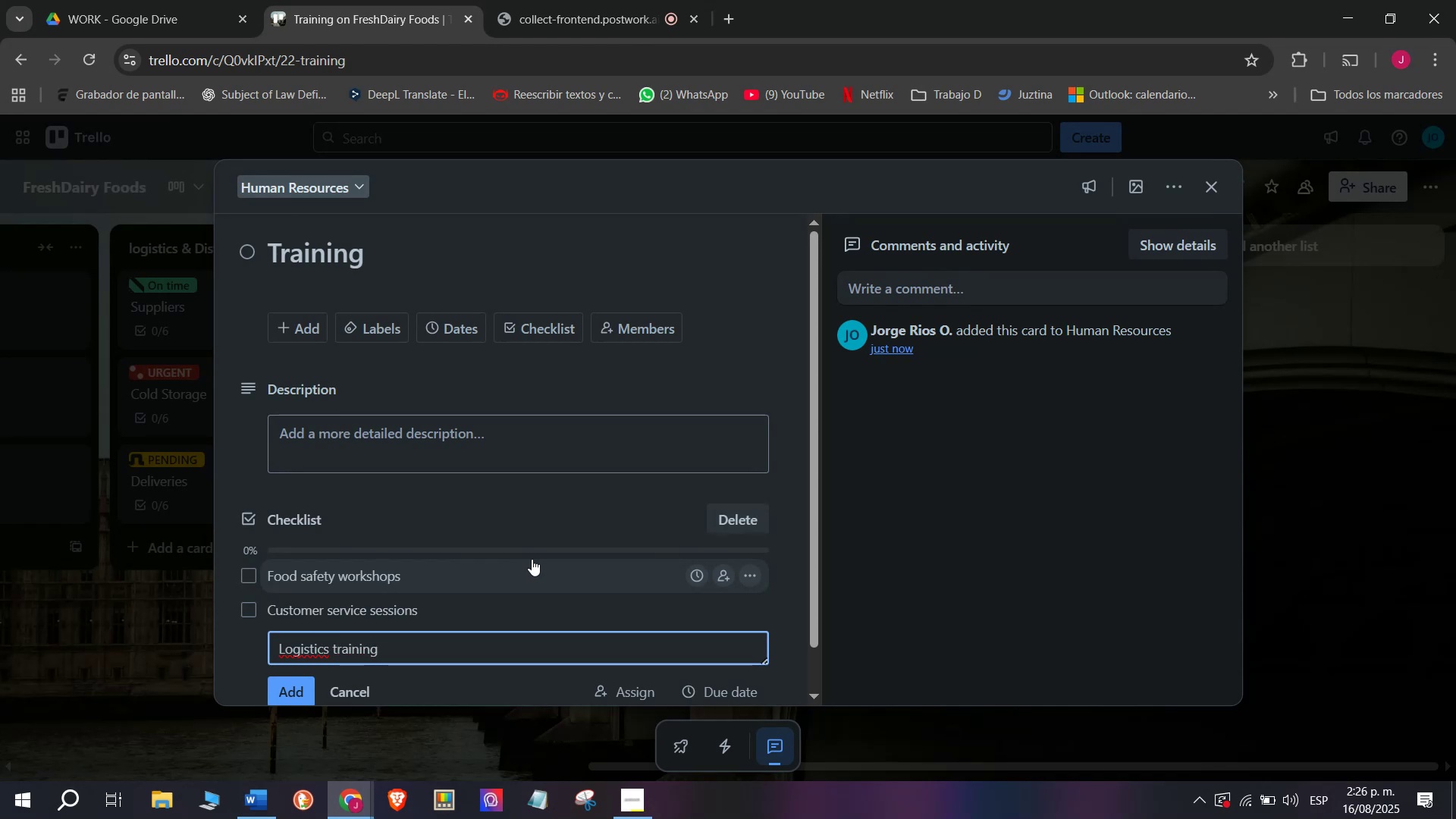 
key(Enter)
 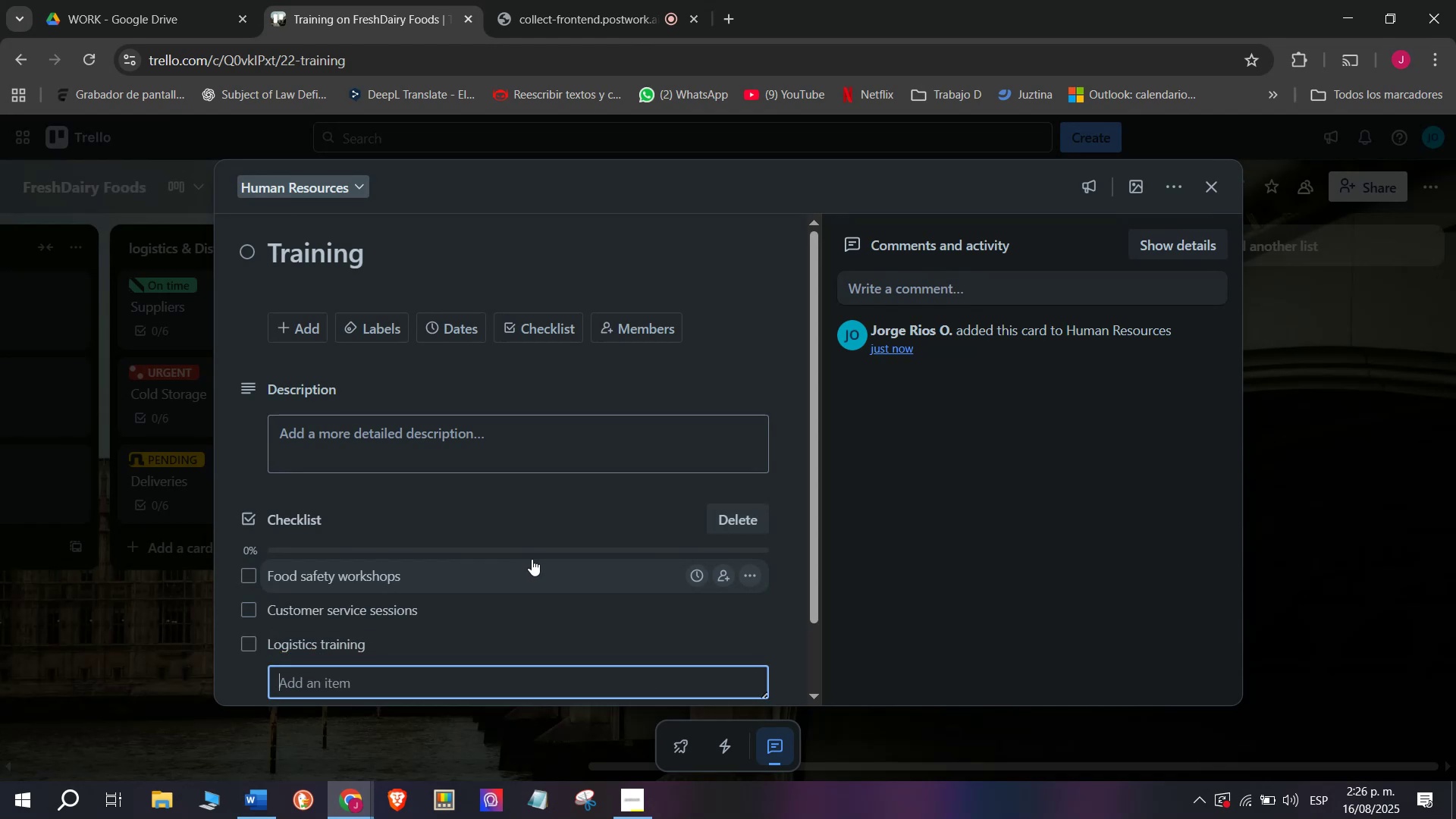 
type(Finance procedures)
 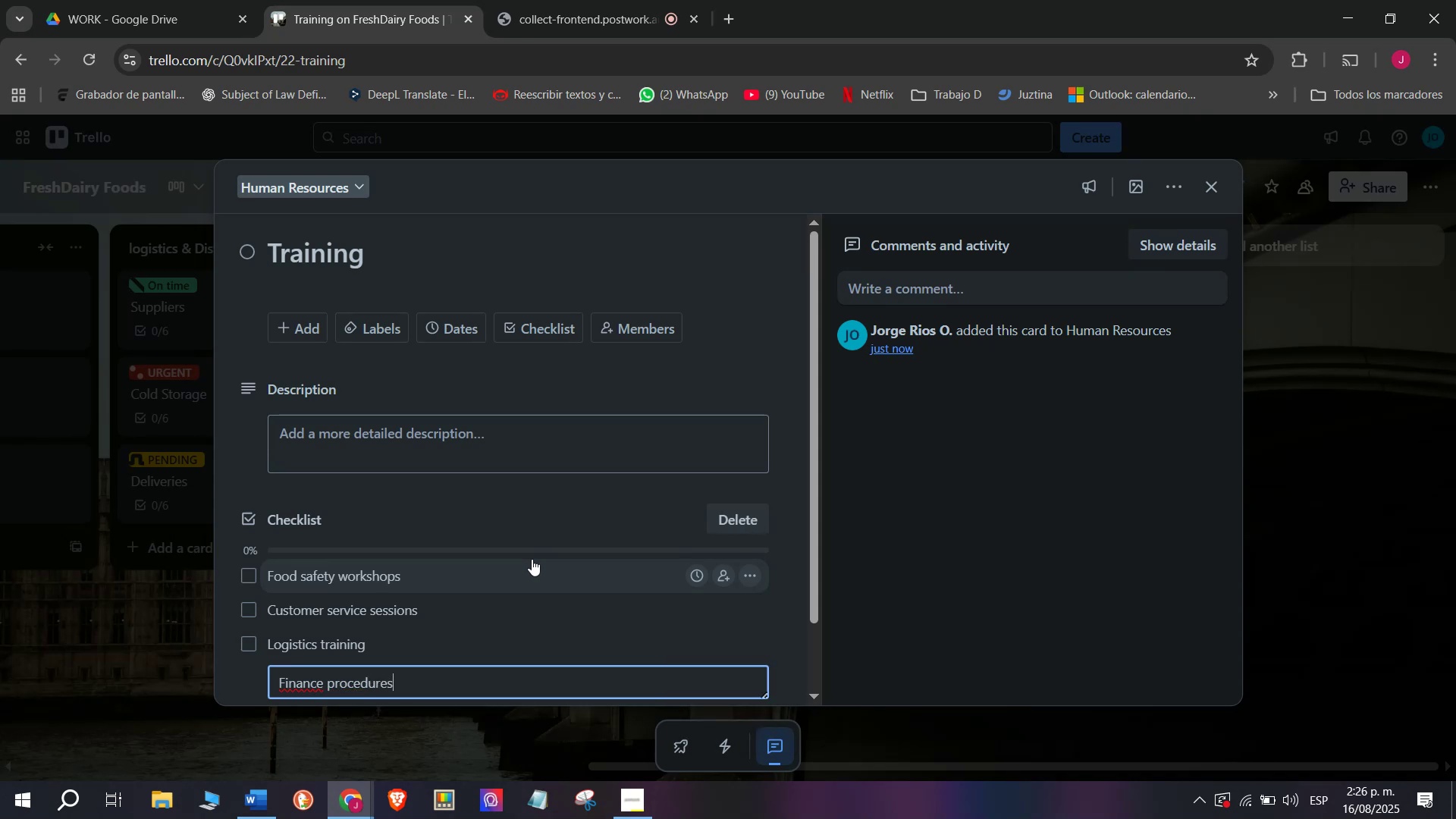 
key(Enter)
 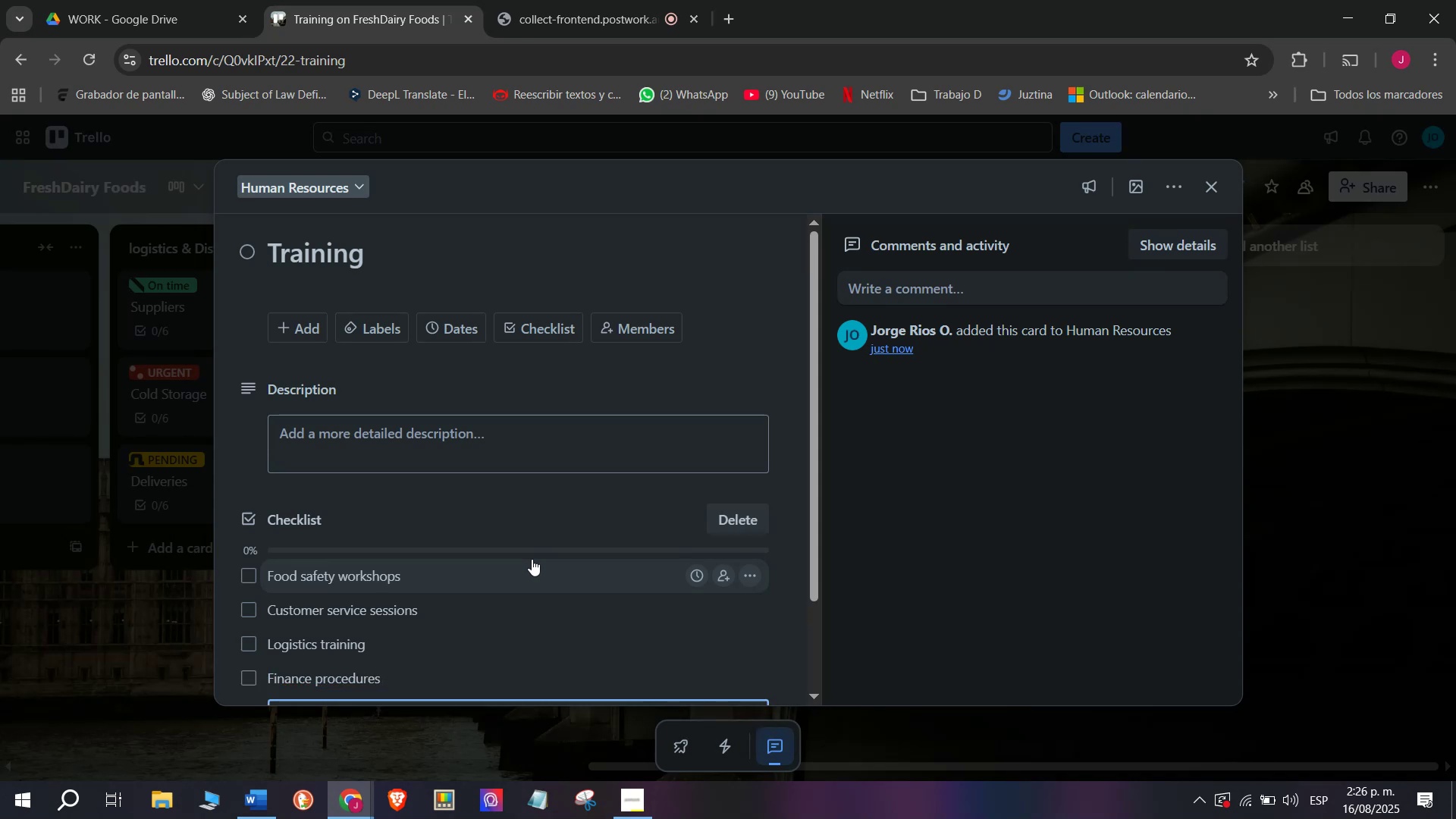 
type(Test staff knowledge)
 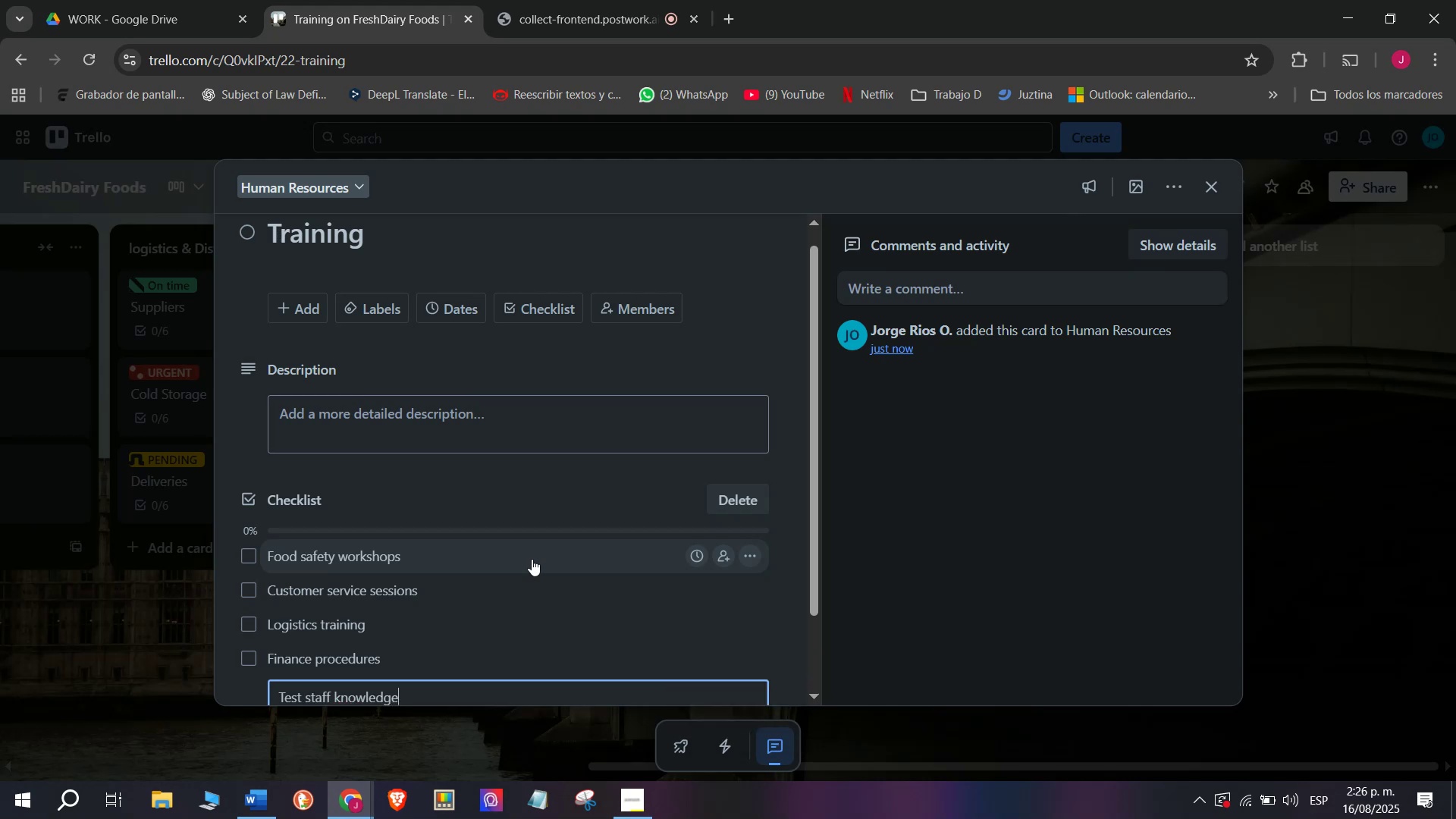 
key(Enter)
 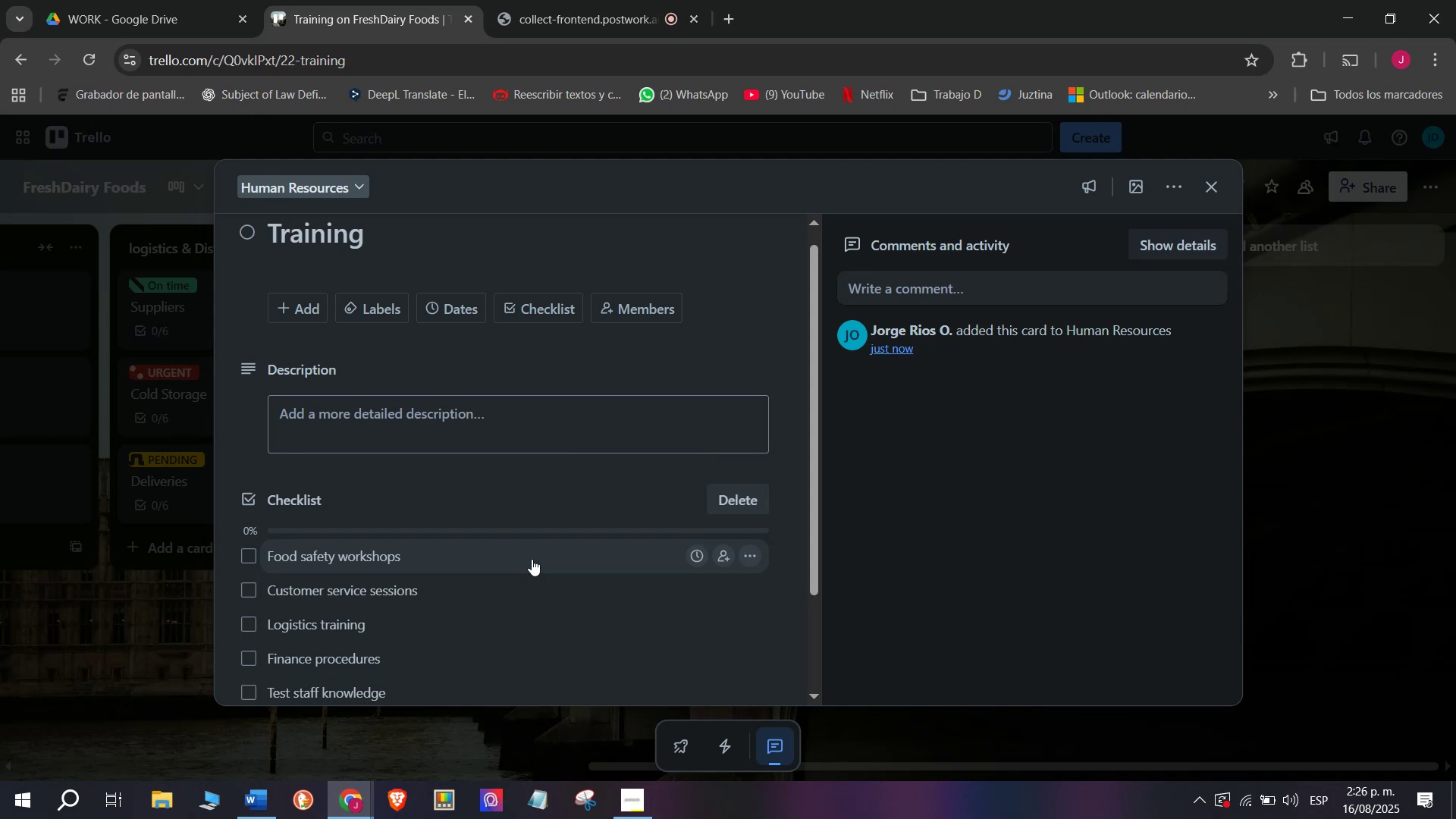 
type(Certify completion)
 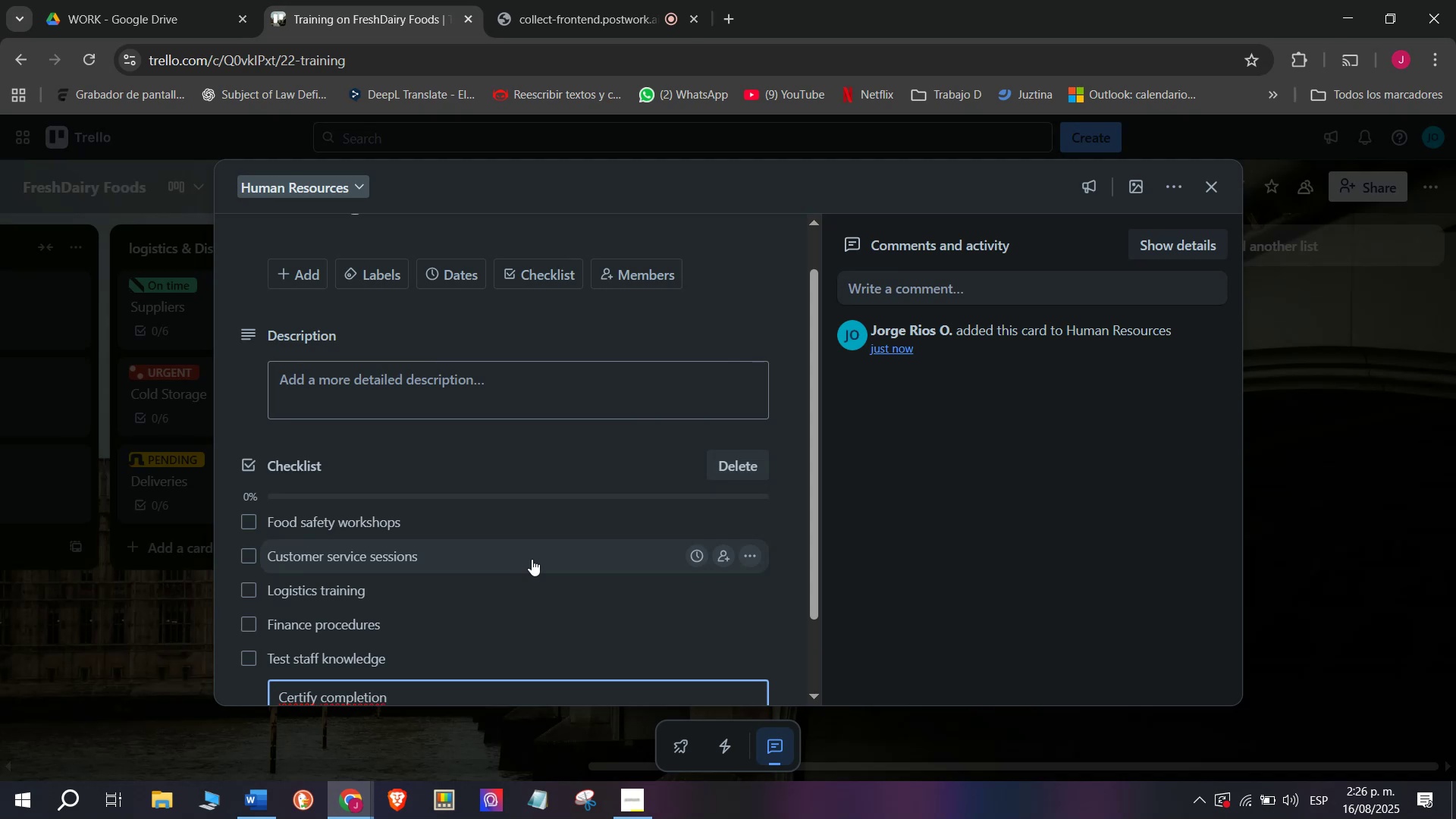 
key(Enter)
 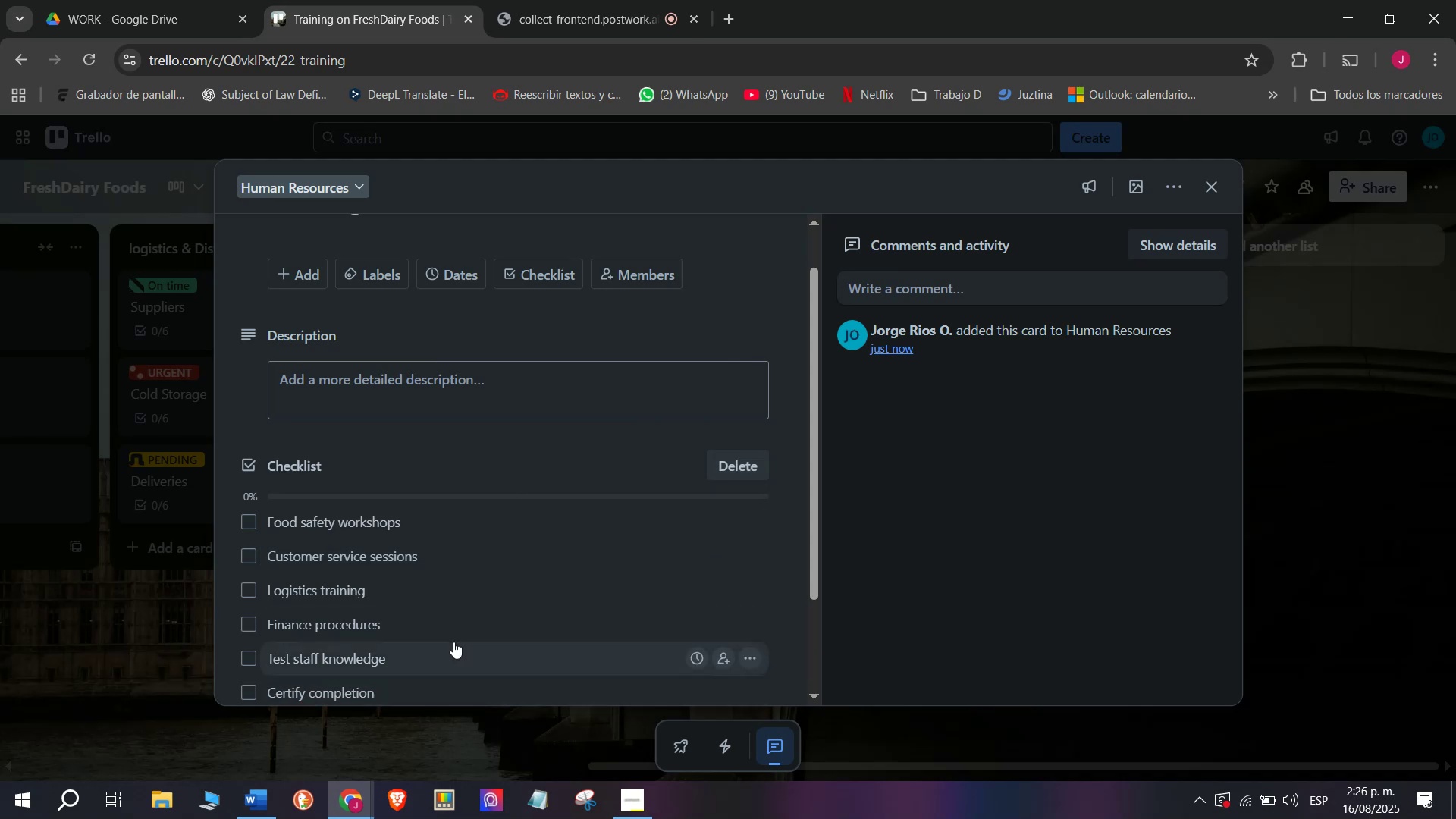 
scroll: coordinate [463, 632], scroll_direction: up, amount: 4.0
 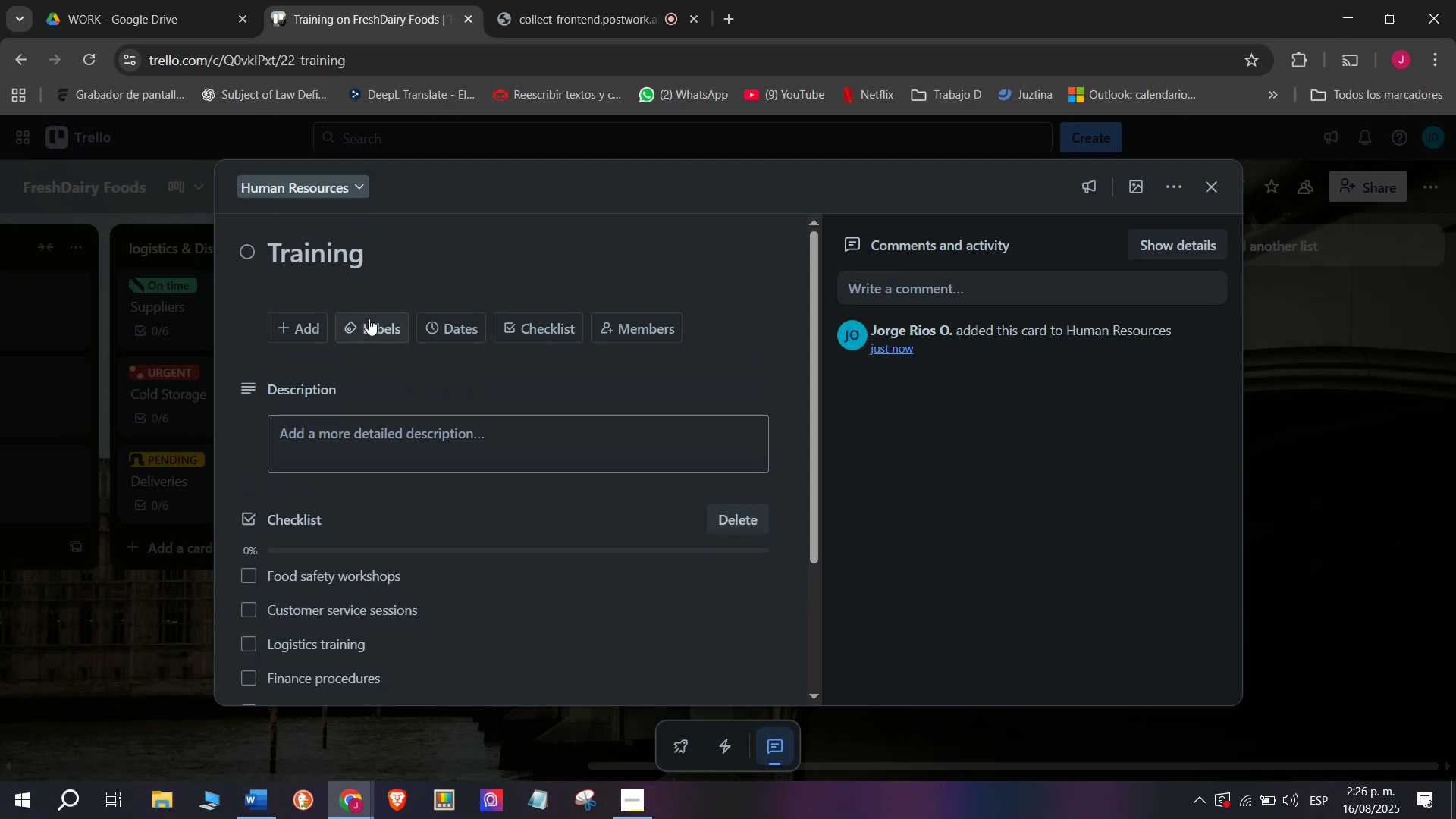 
left_click([369, 318])
 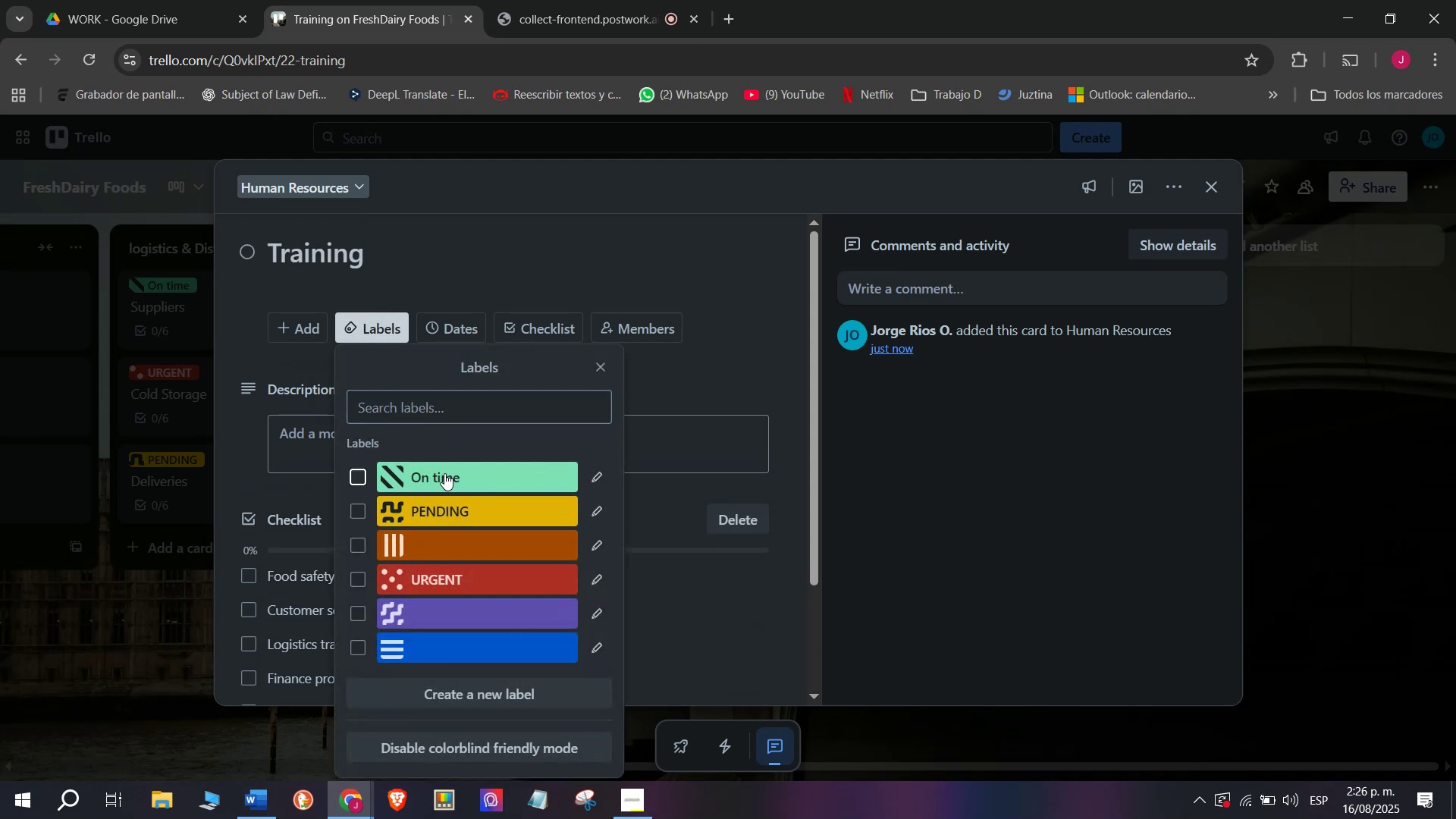 
double_click([111, 571])
 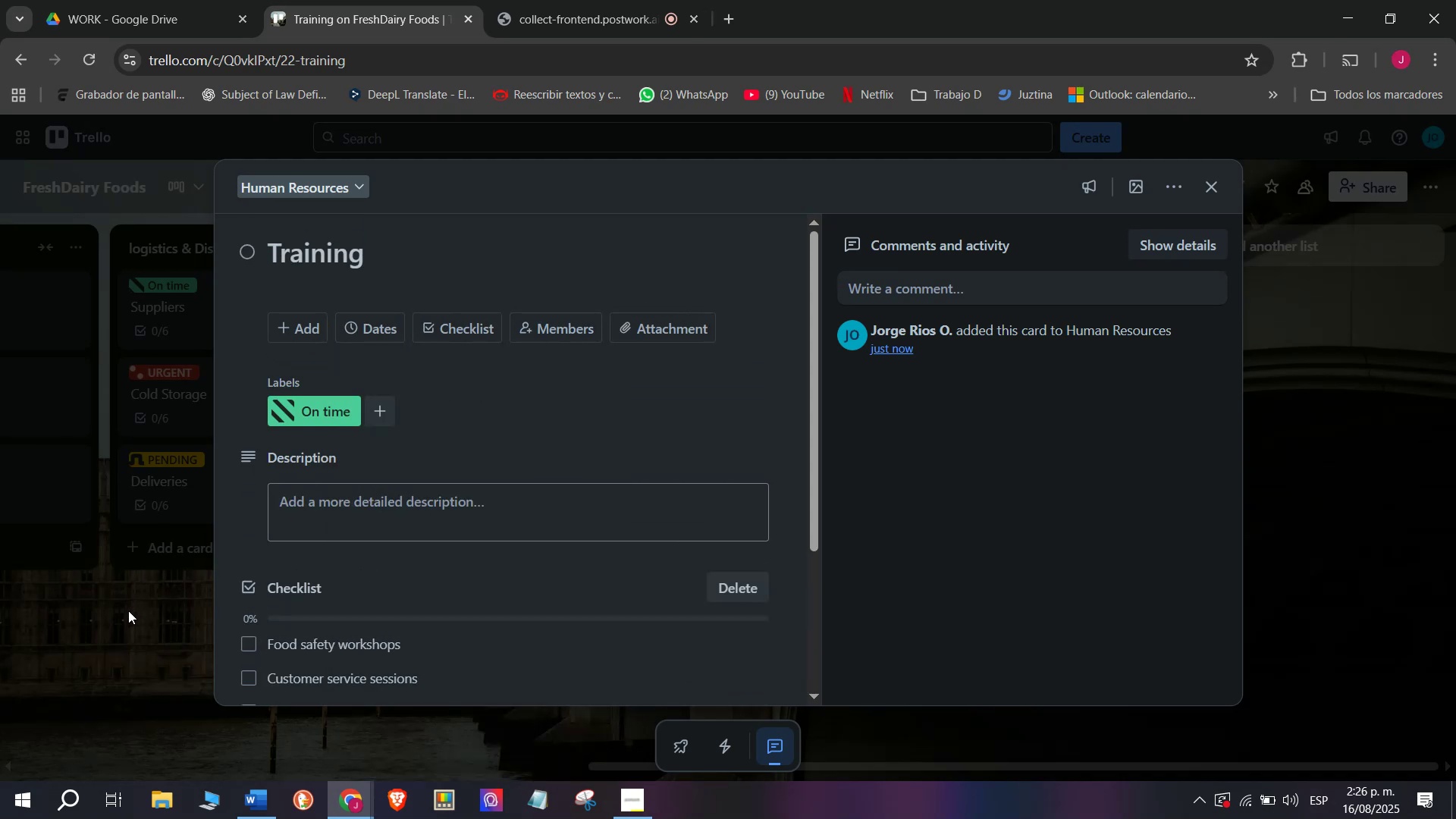 
triple_click([130, 610])
 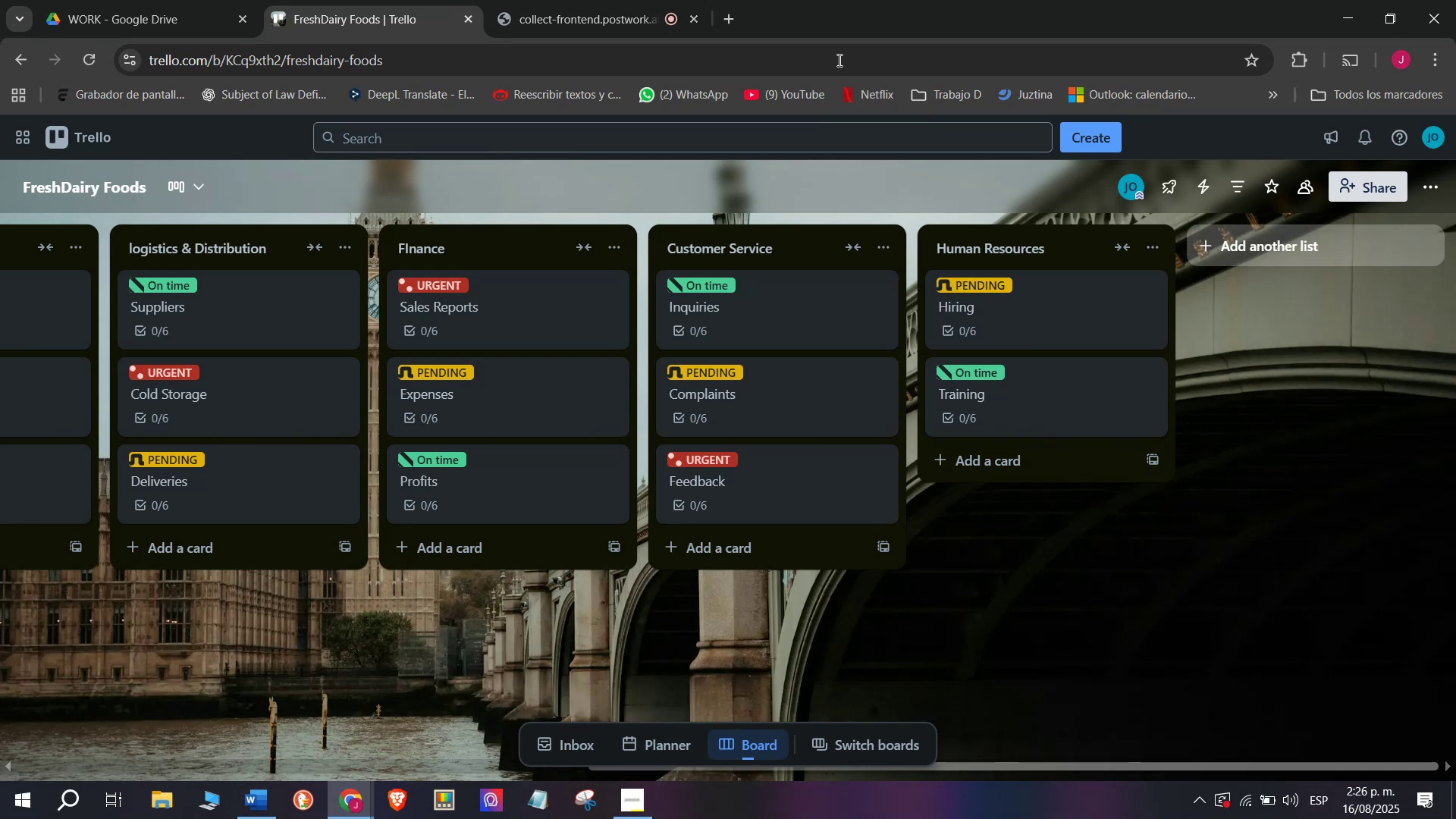 
left_click([623, 0])
 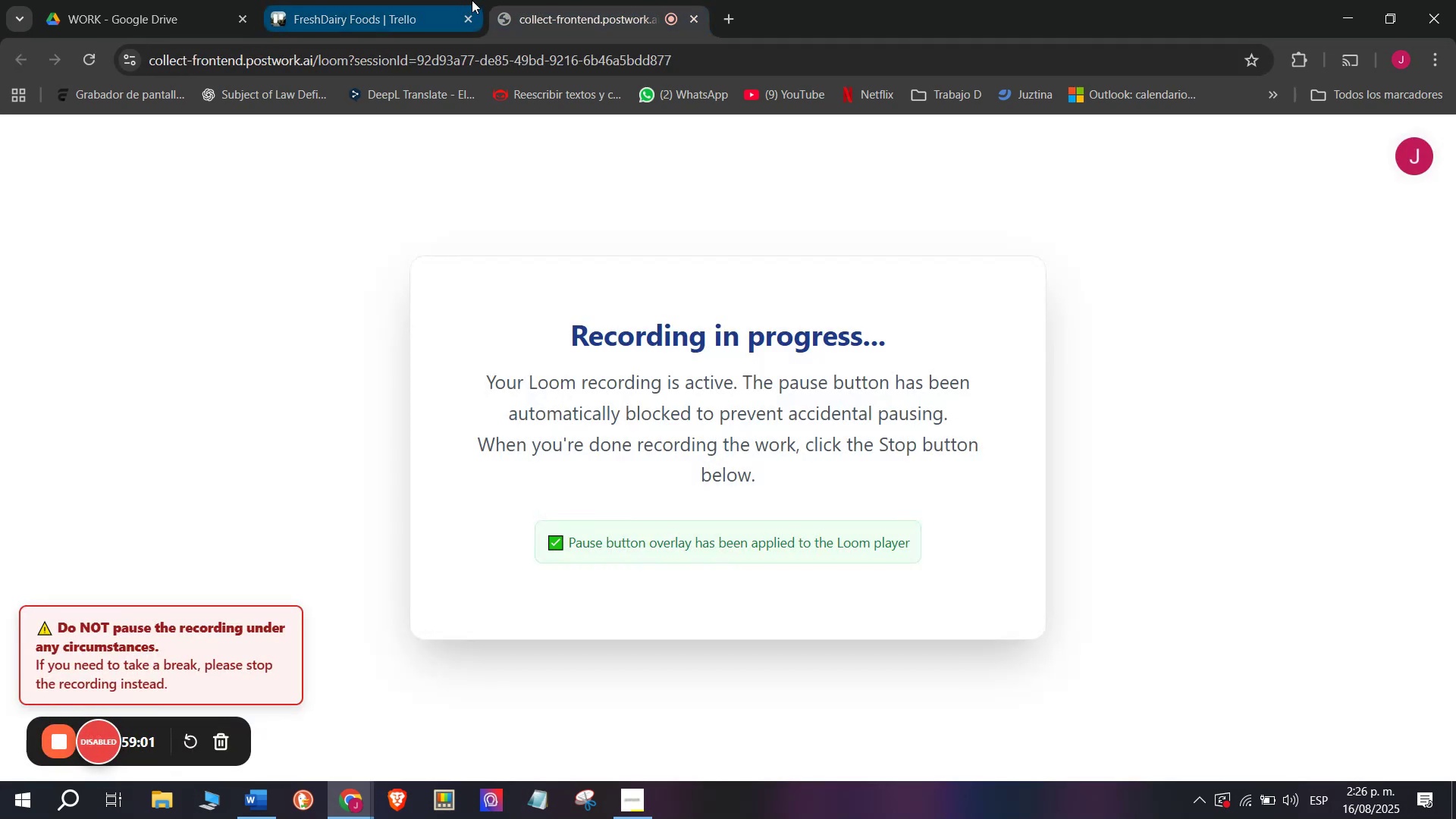 
left_click([470, 0])
 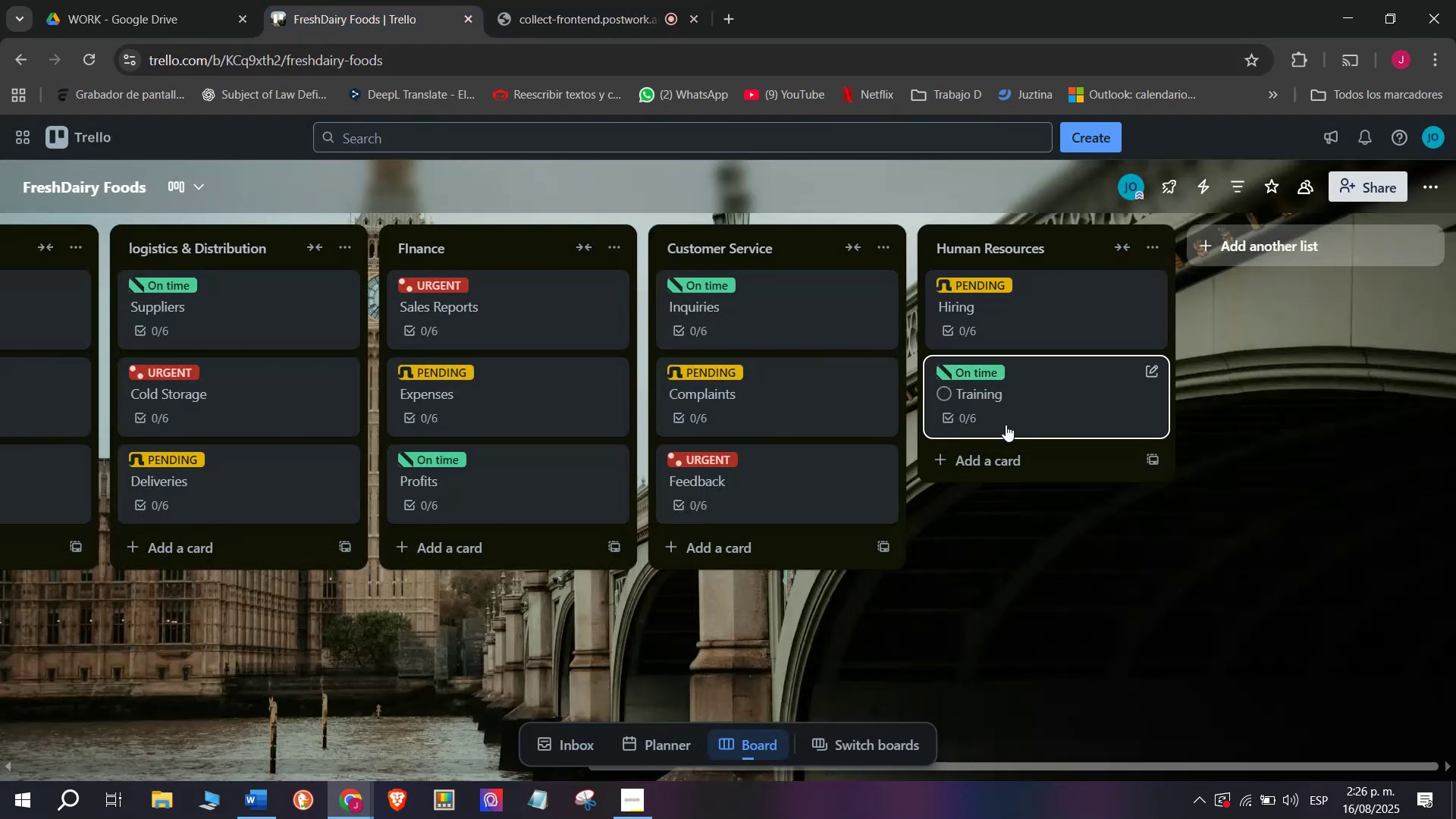 
left_click([1030, 459])
 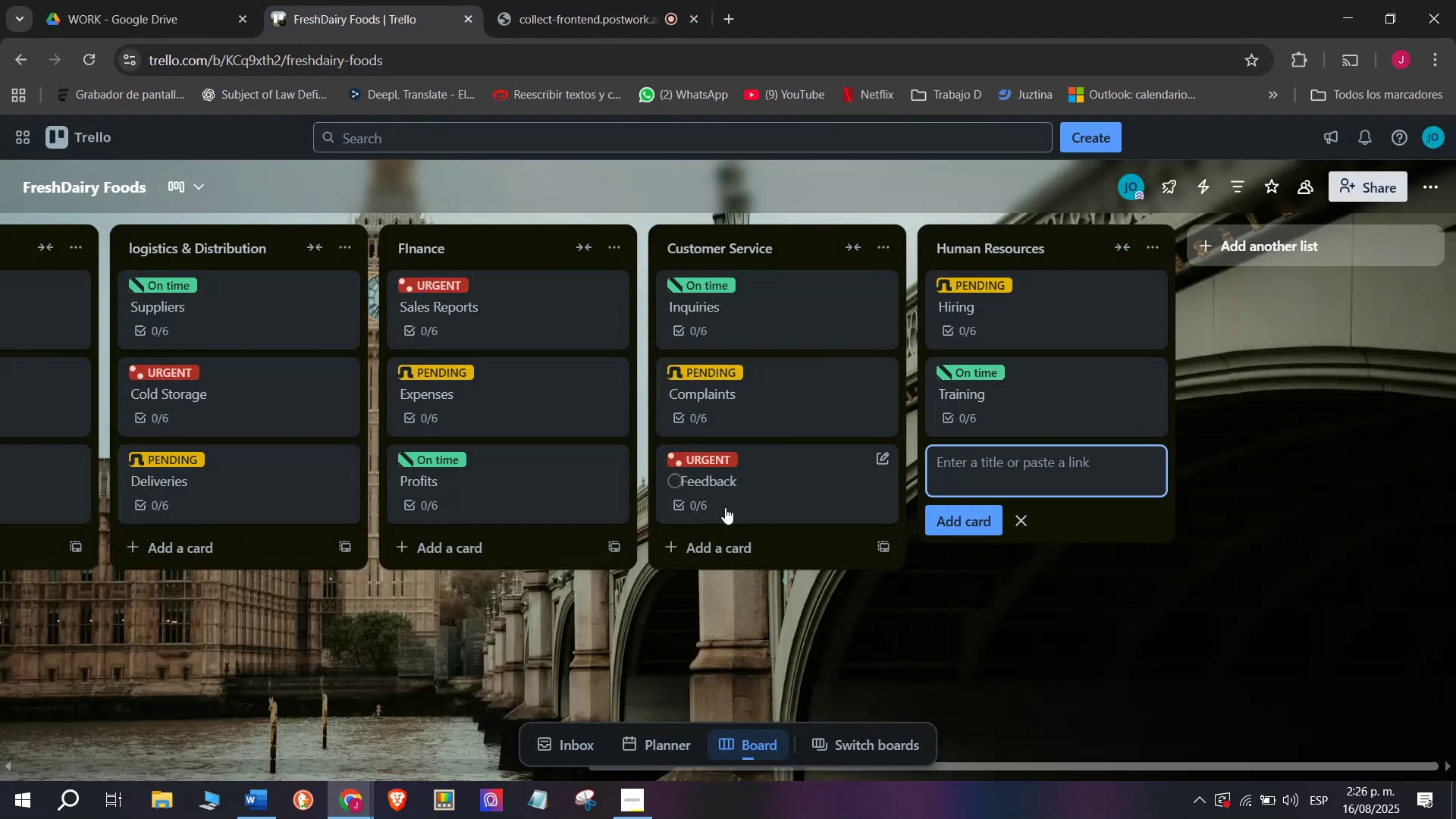 
type(Motivation)
 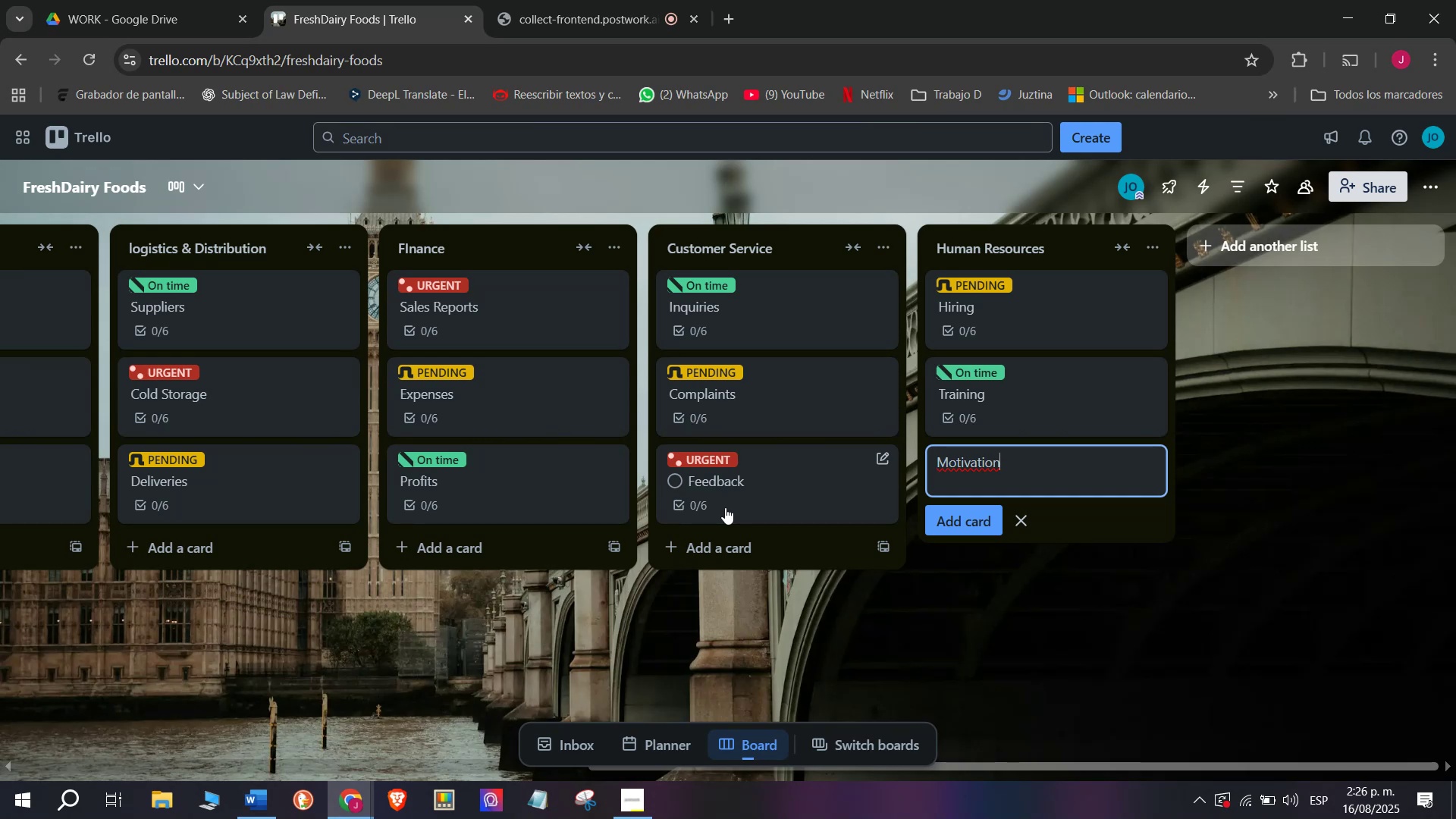 
key(Enter)
 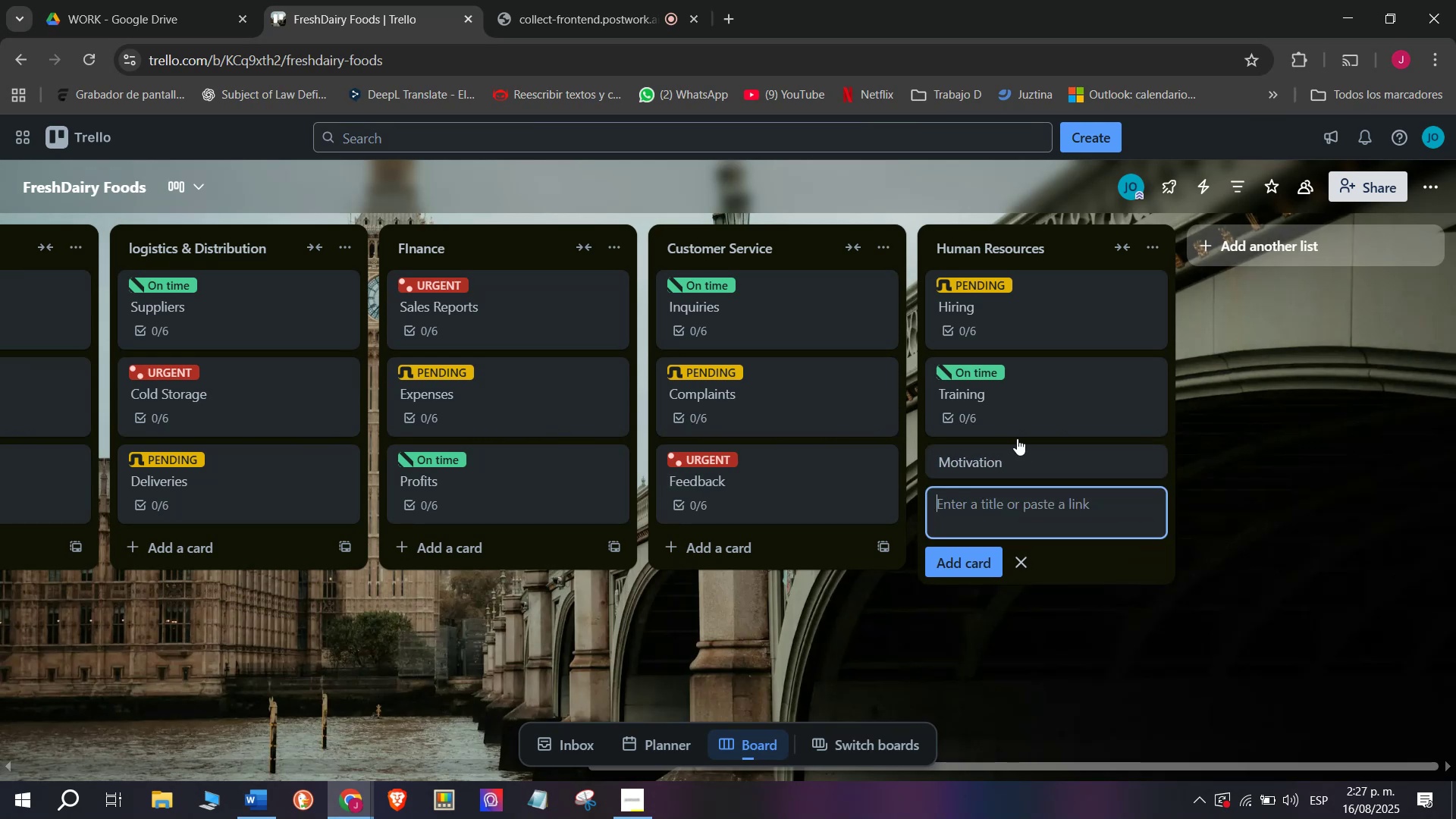 
left_click([1019, 457])
 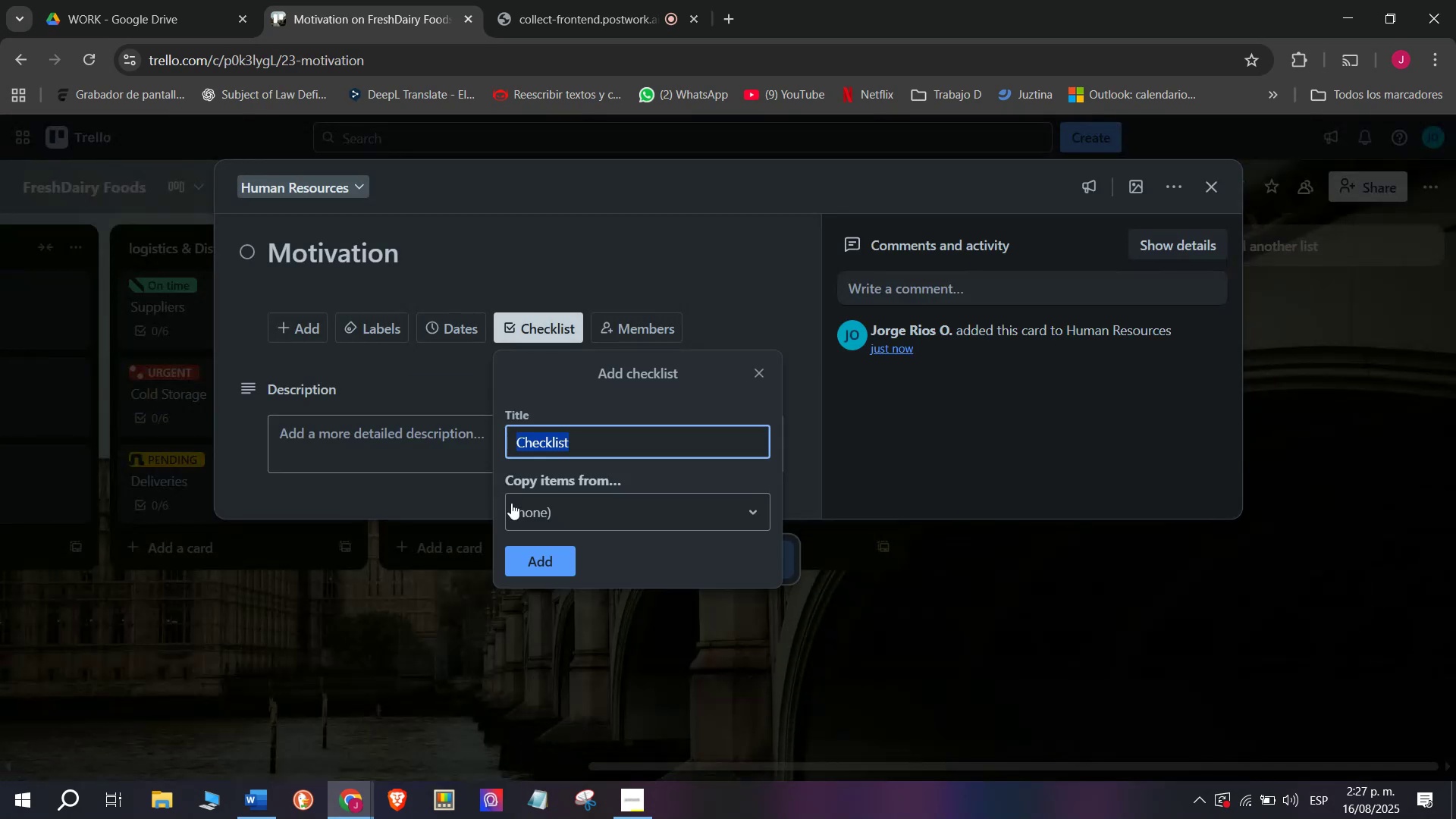 
left_click([532, 560])
 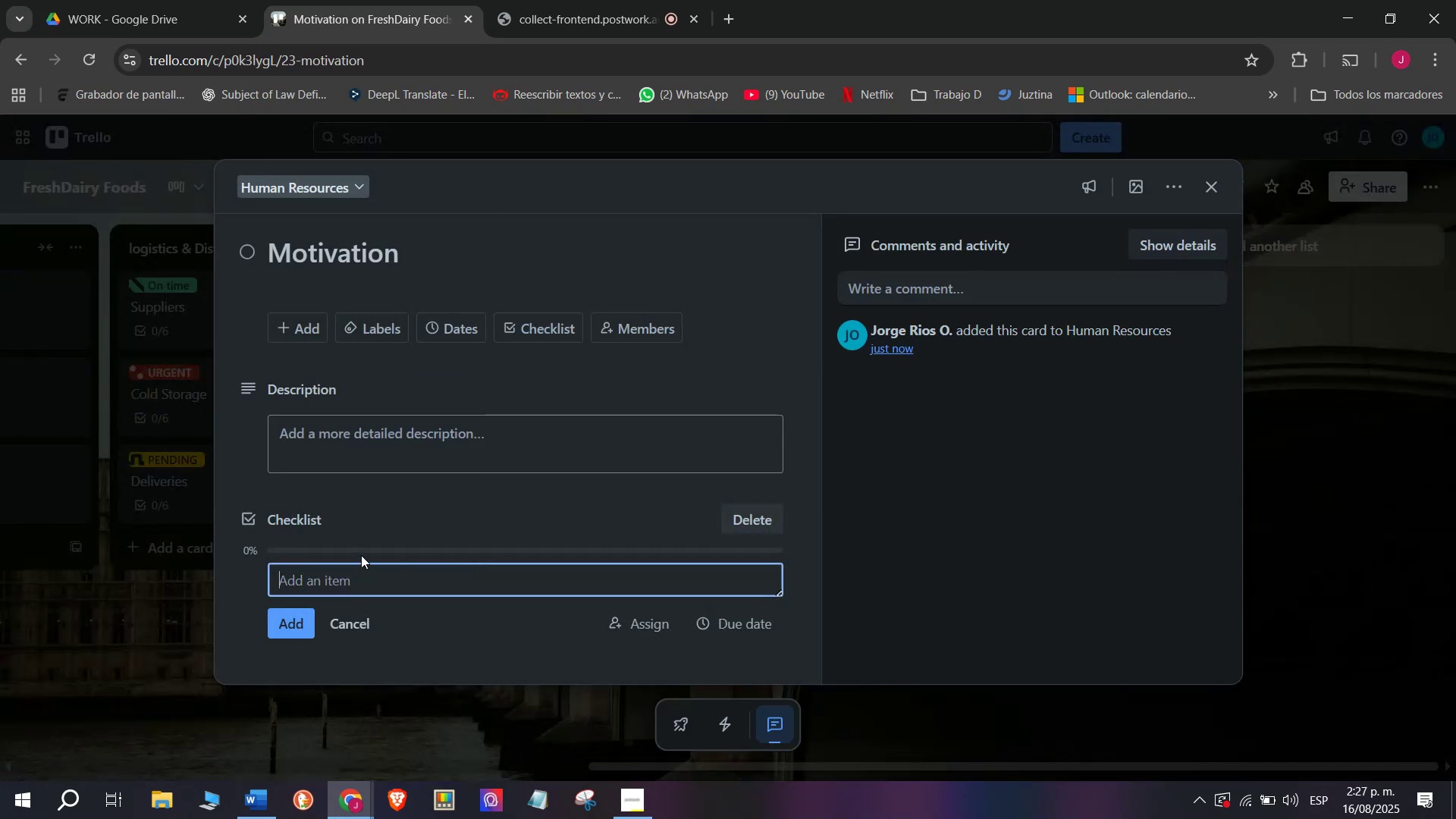 
type(Organize team meetings)
 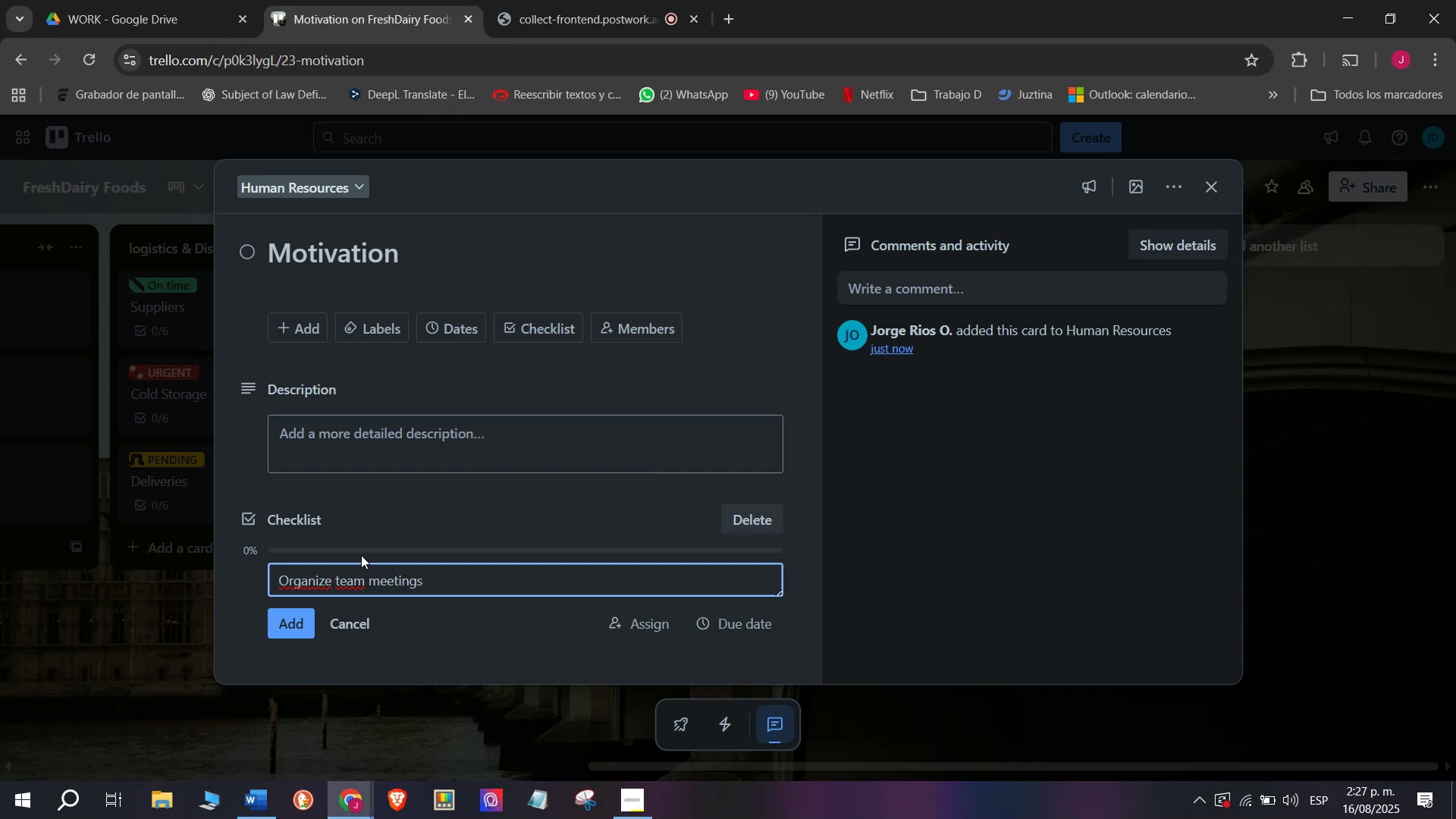 
key(Enter)
 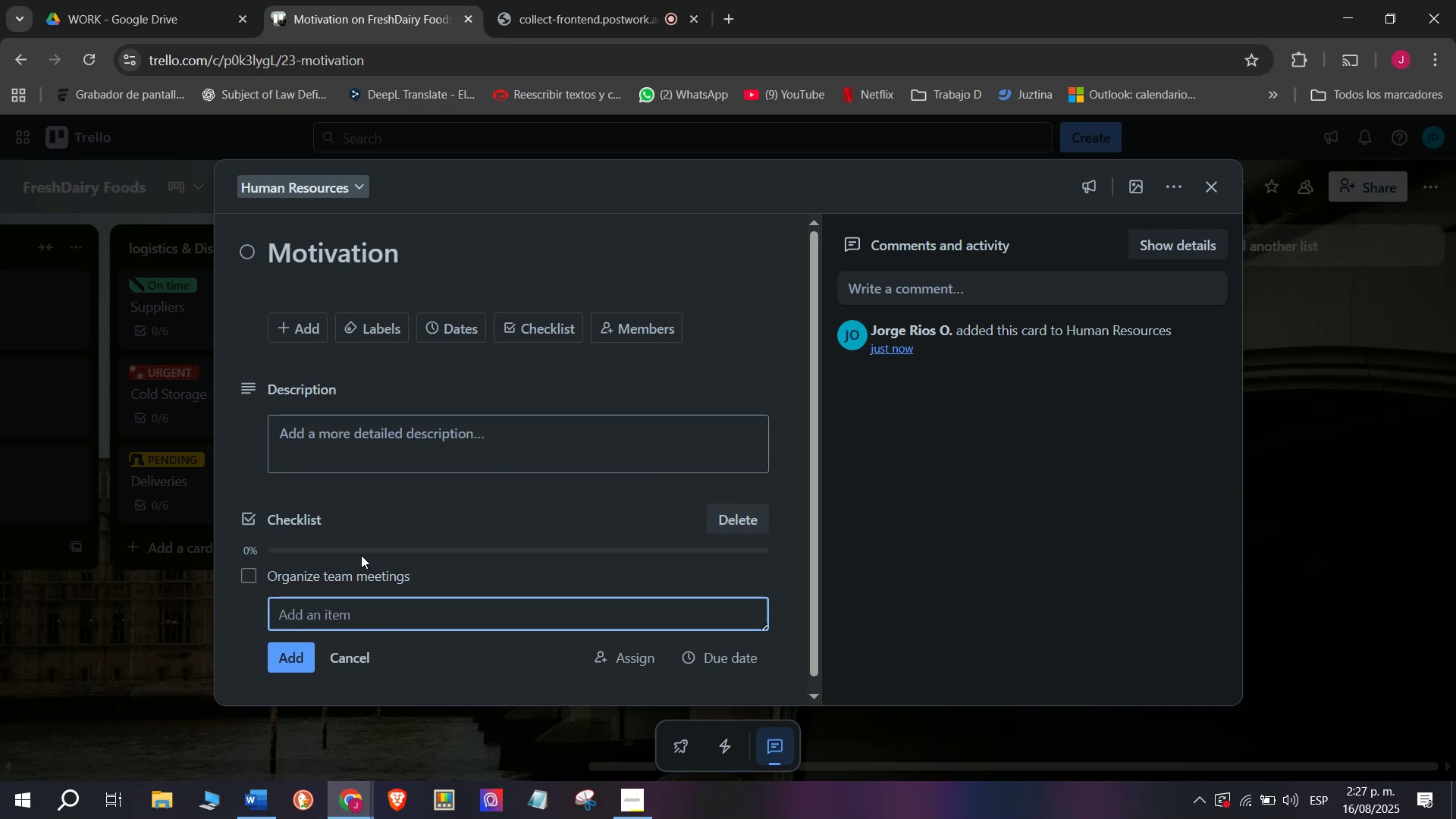 
type(Offer bonuses)
 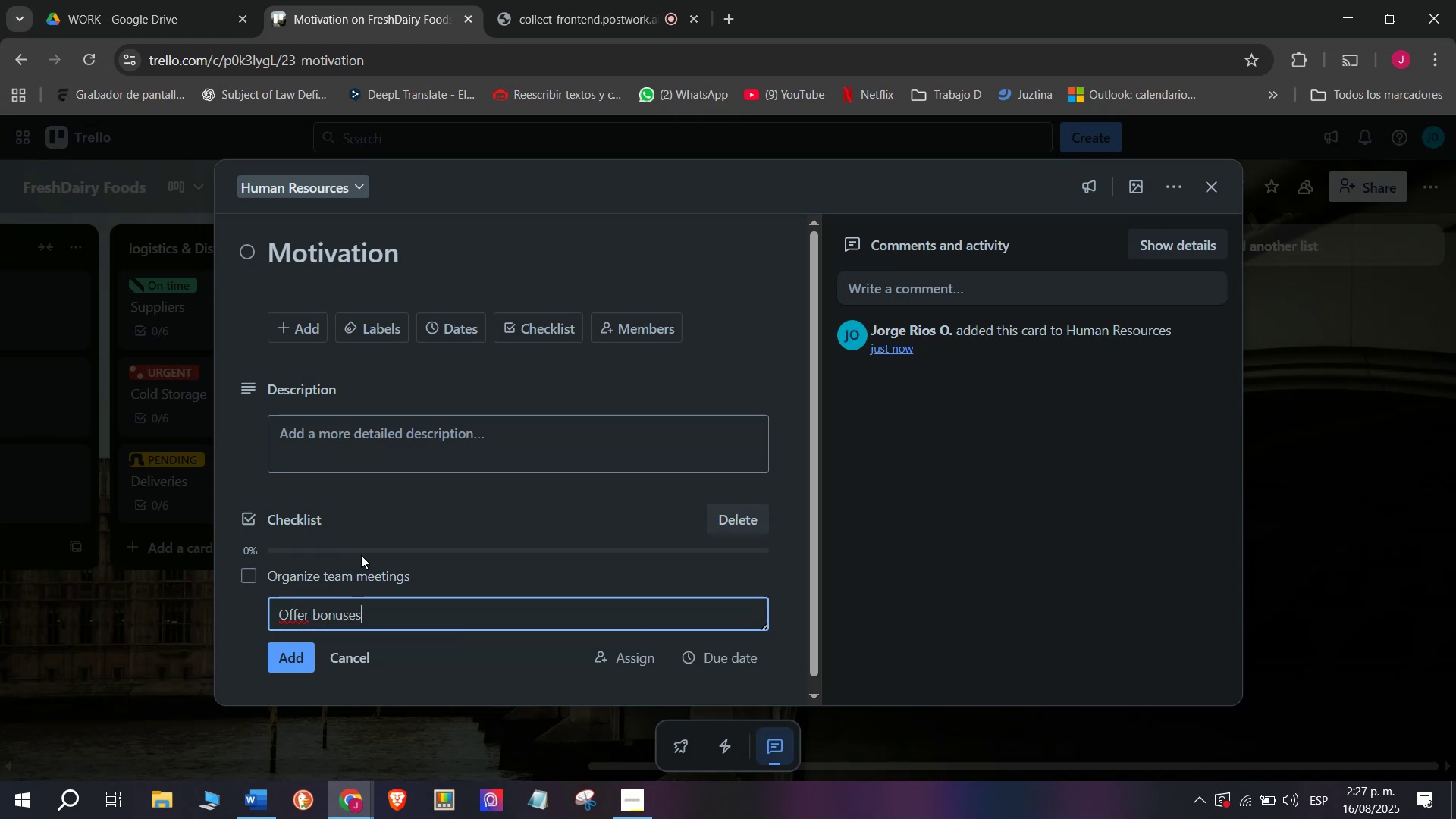 
key(Enter)
 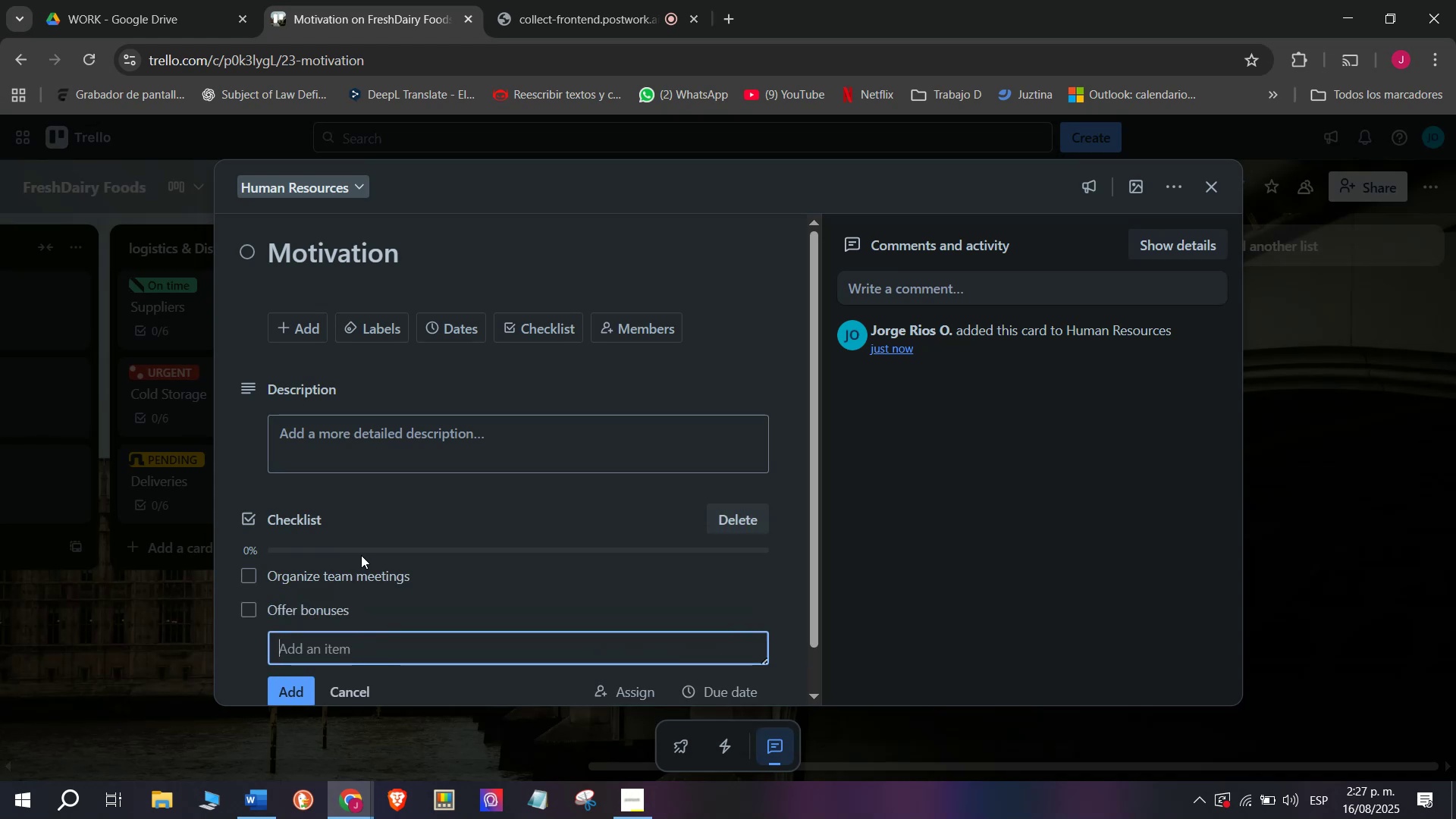 
type(Create reward program)
 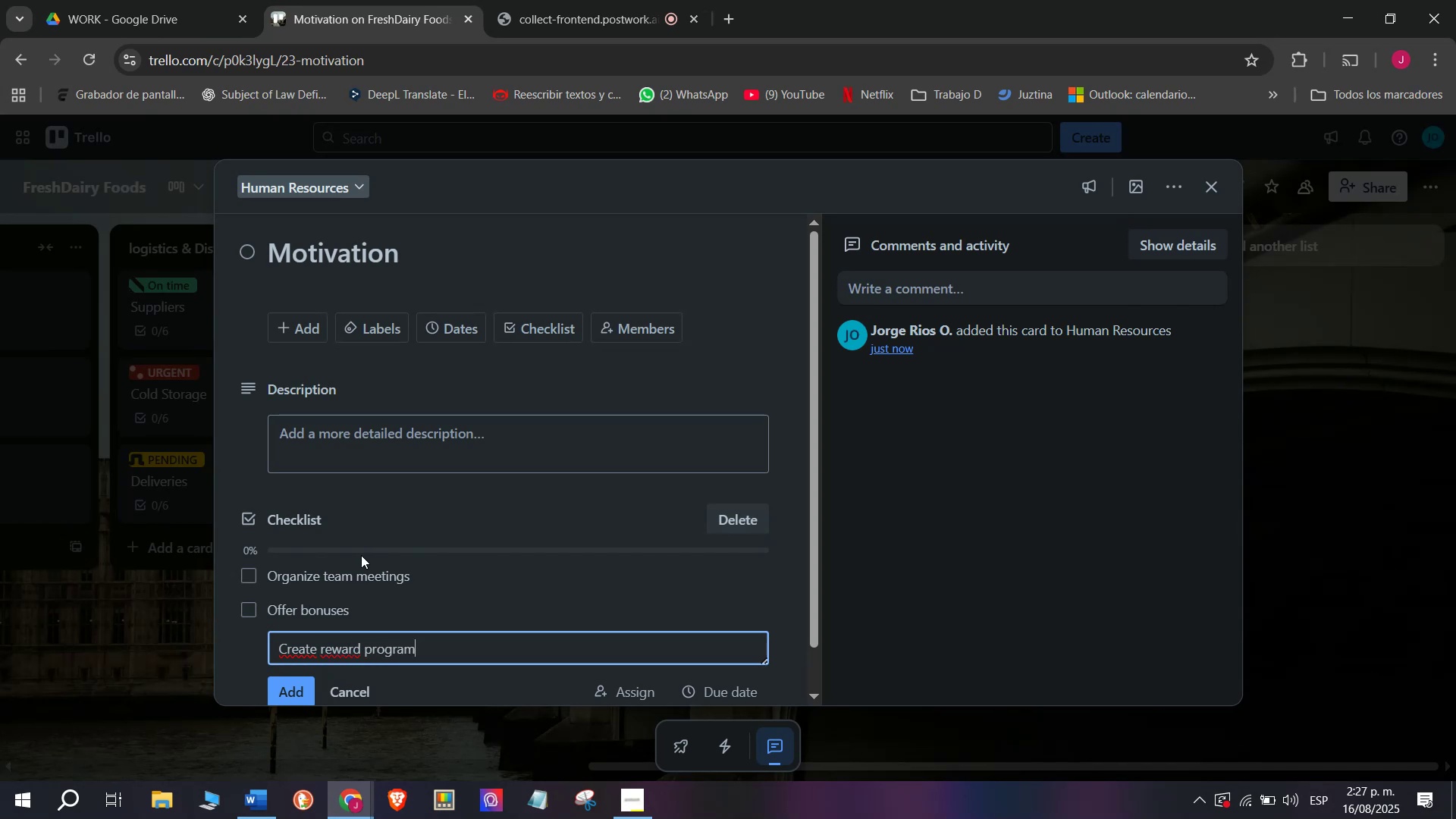 
key(Enter)
 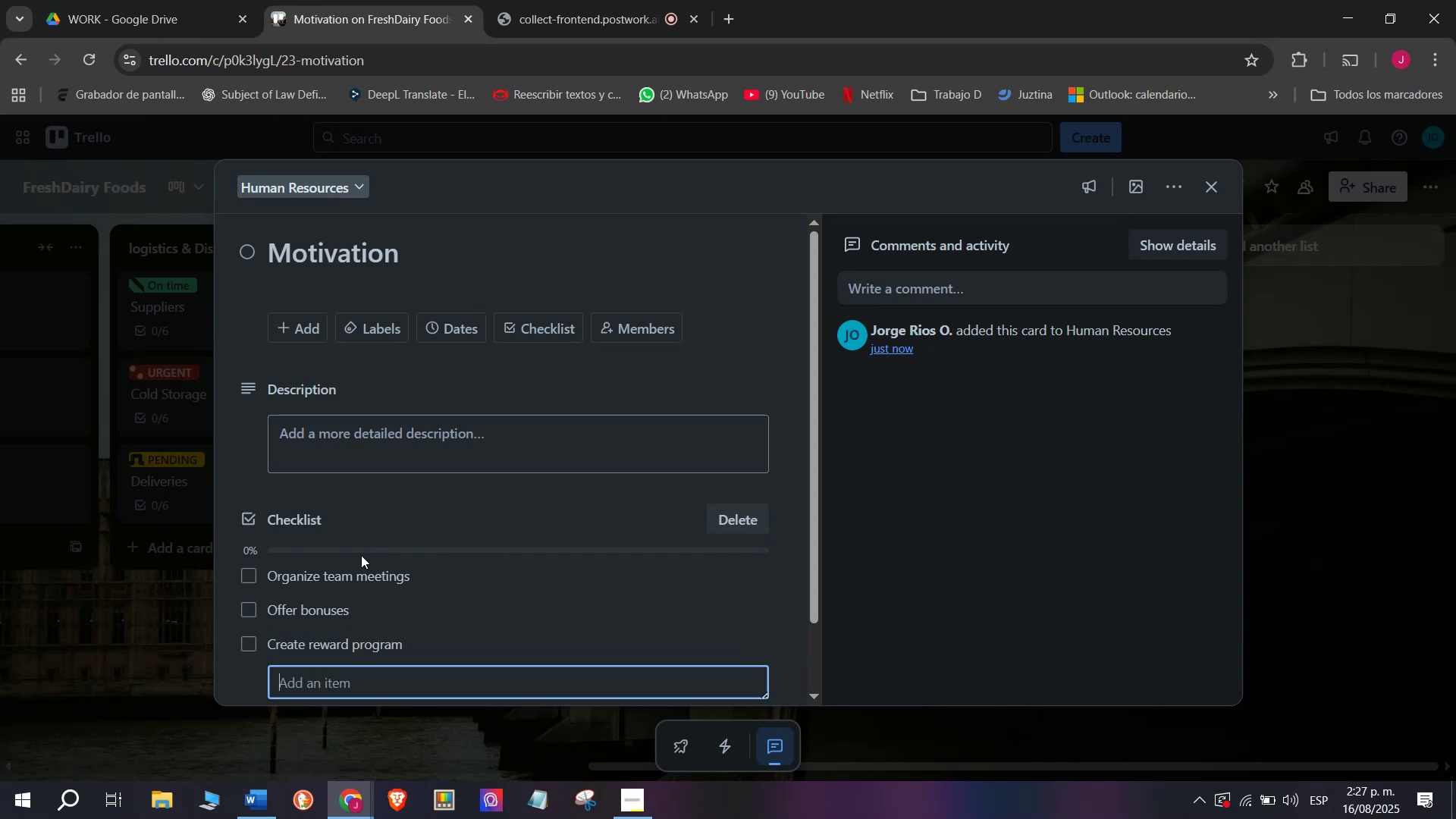 
type(Review performs)
key(Backspace)
type(ance)
 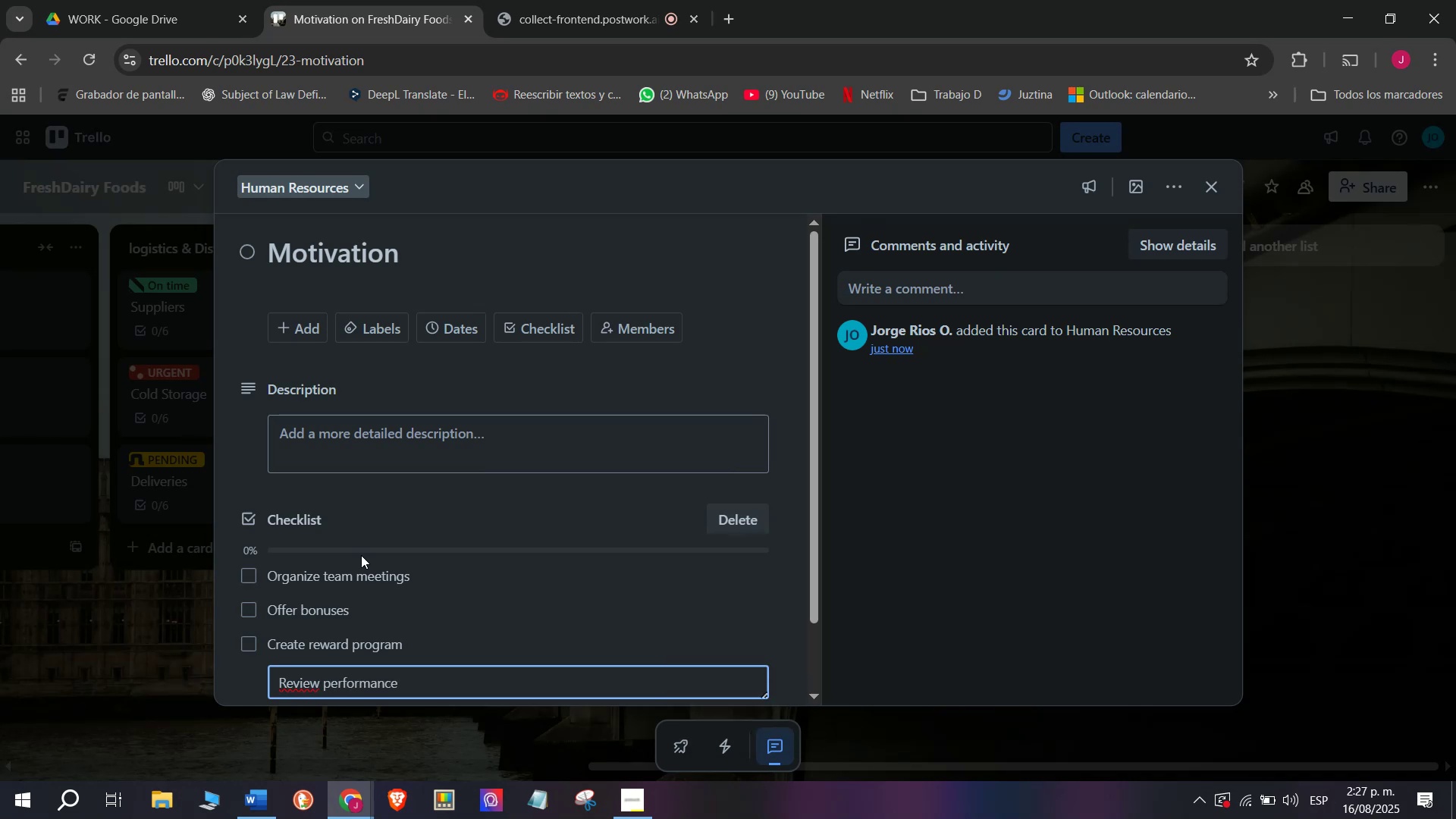 
key(Enter)
 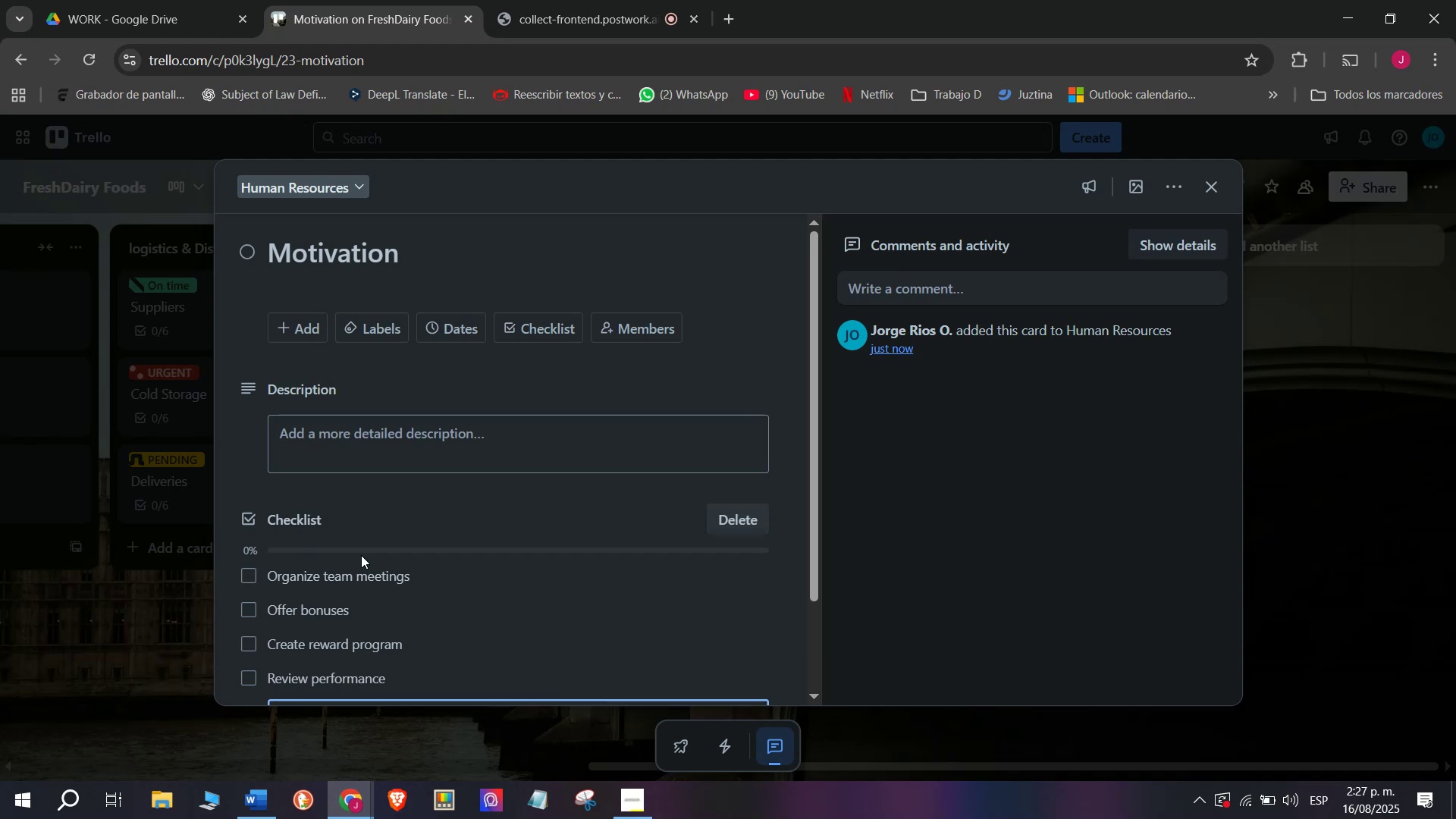 
type(p)
key(Backspace)
type(Provide career growth)
 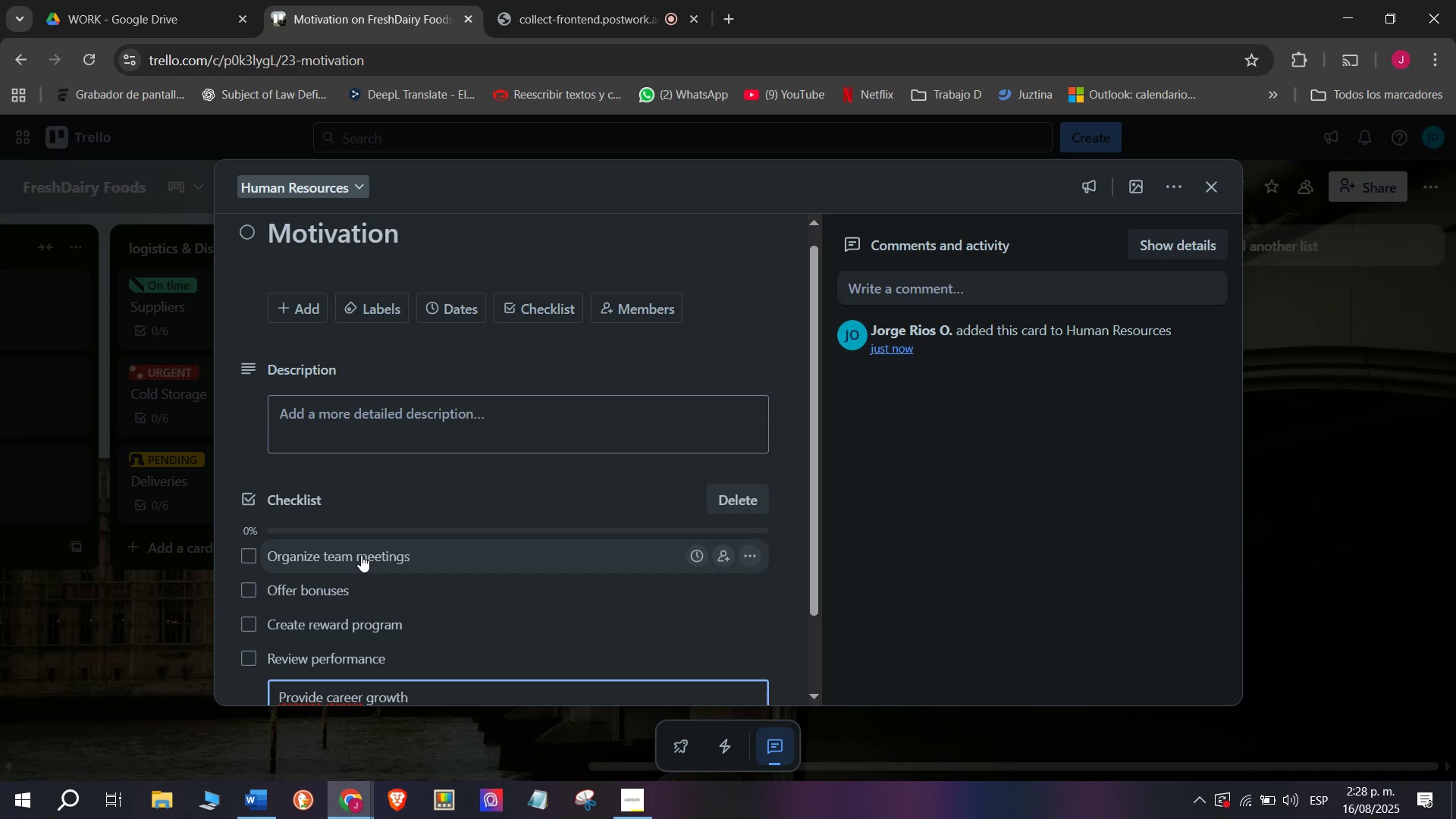 
key(Enter)
 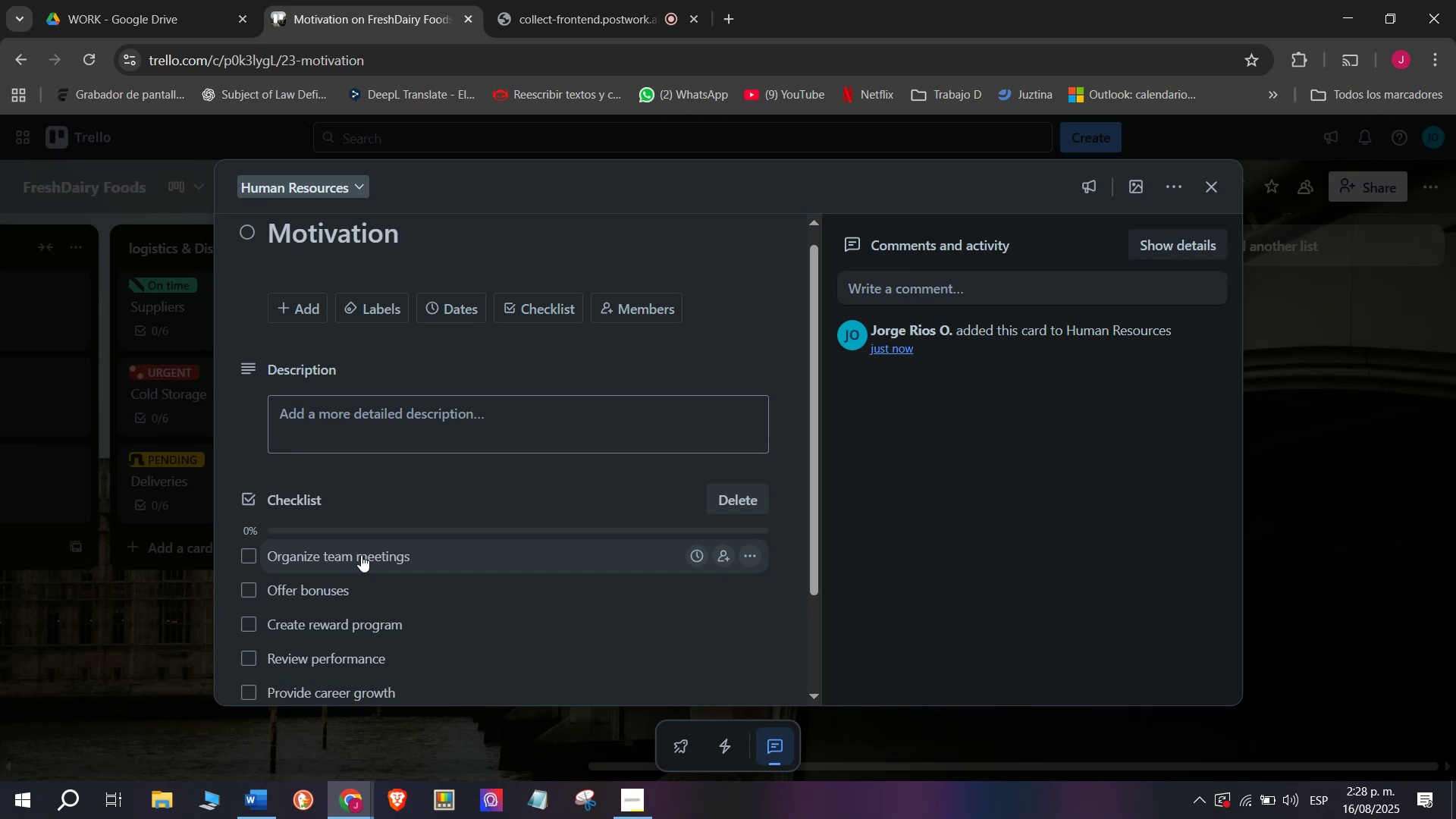 
wait(5.74)
 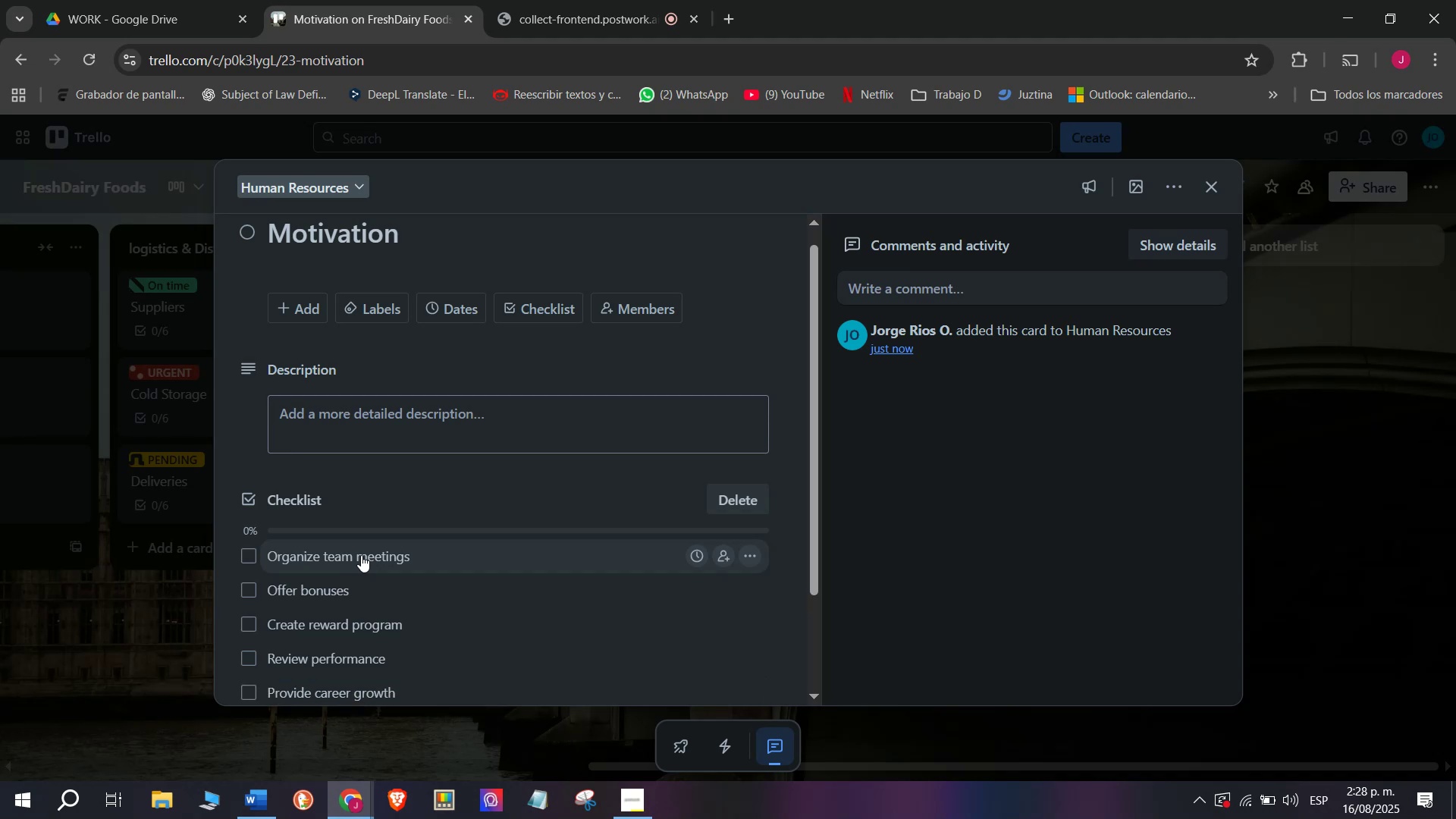 
type(Reward top staff)
 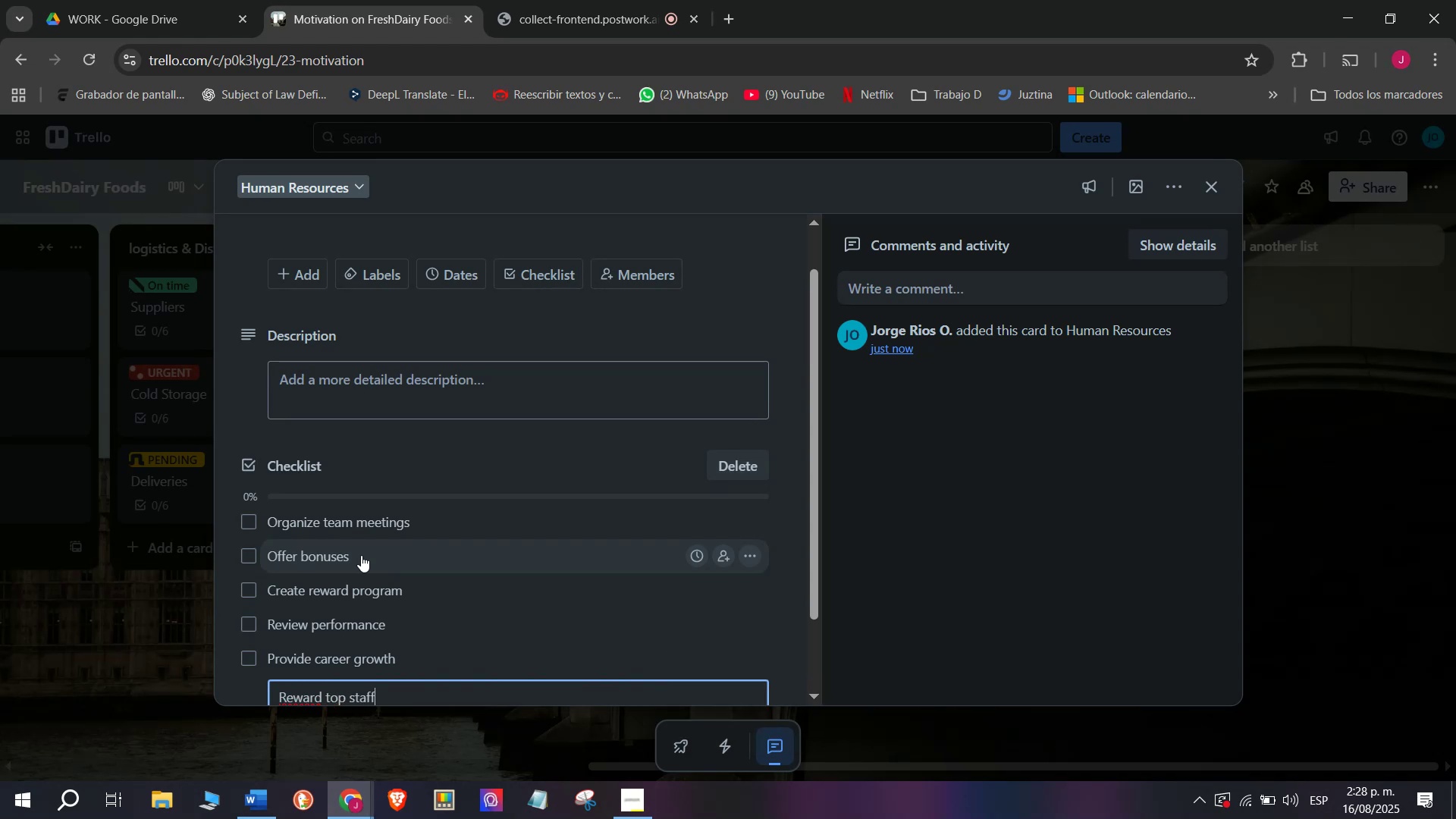 
key(Enter)
 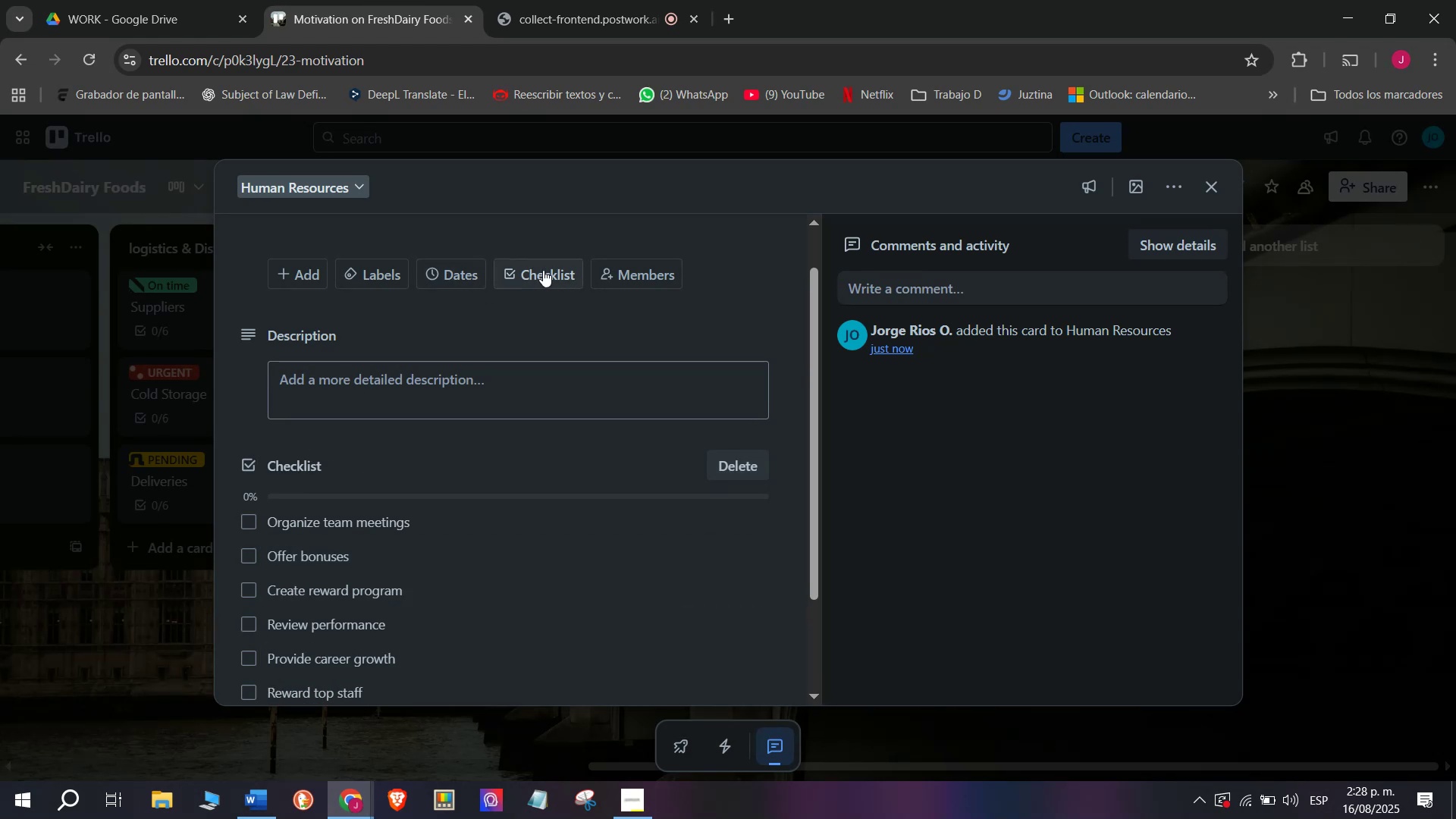 
scroll: coordinate [661, 366], scroll_direction: up, amount: 5.0
 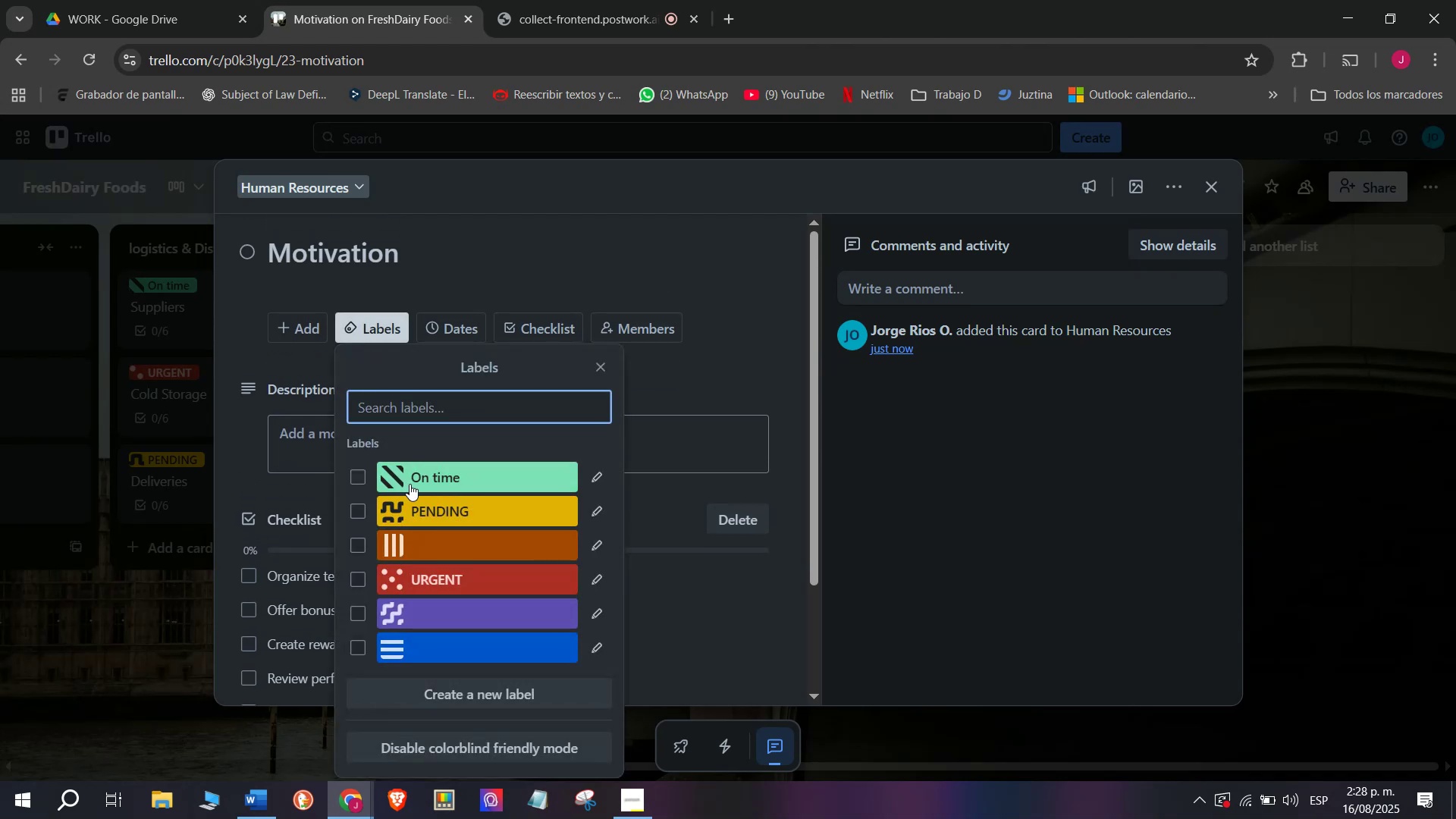 
double_click([150, 579])
 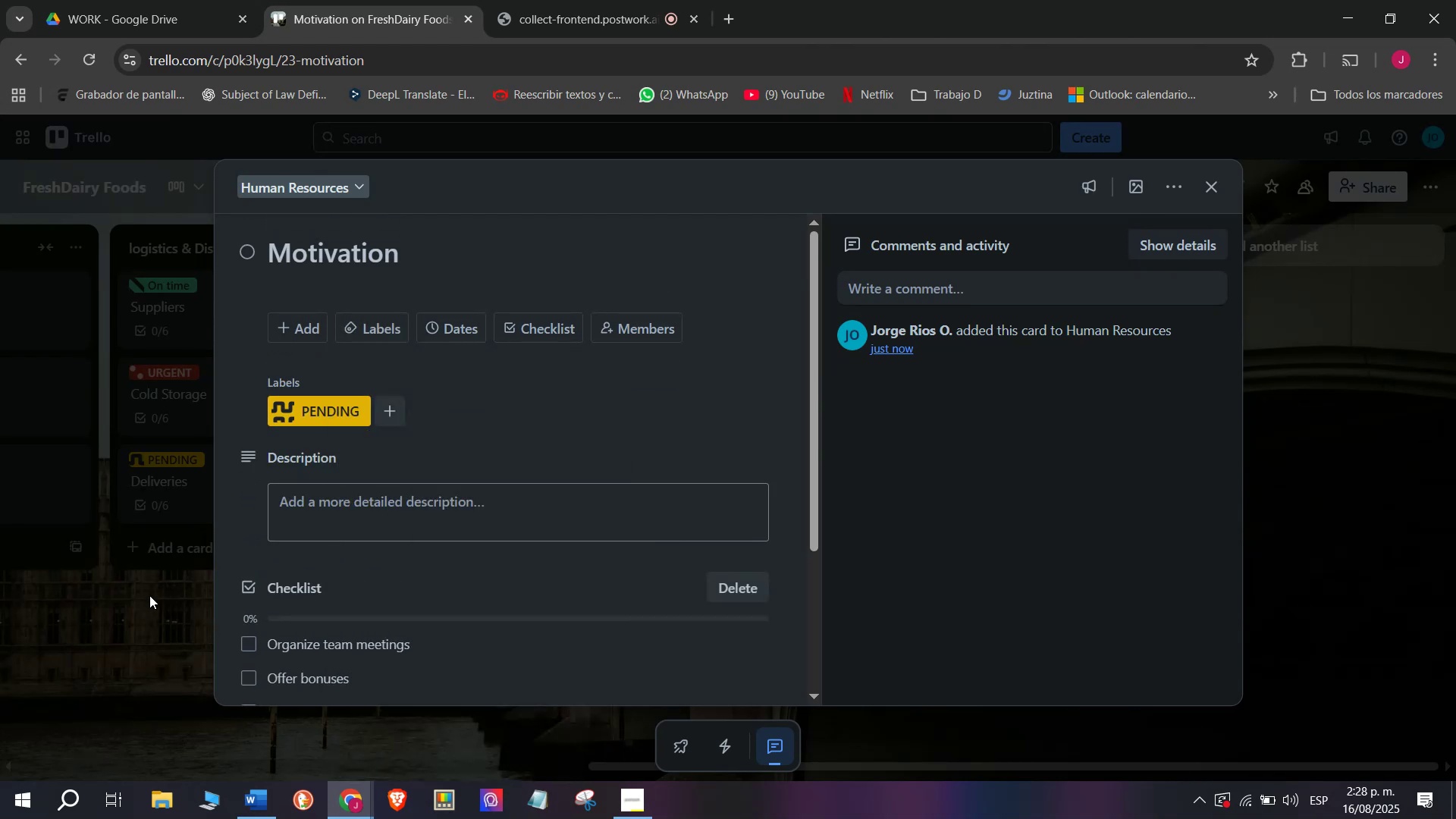 
triple_click([149, 595])
 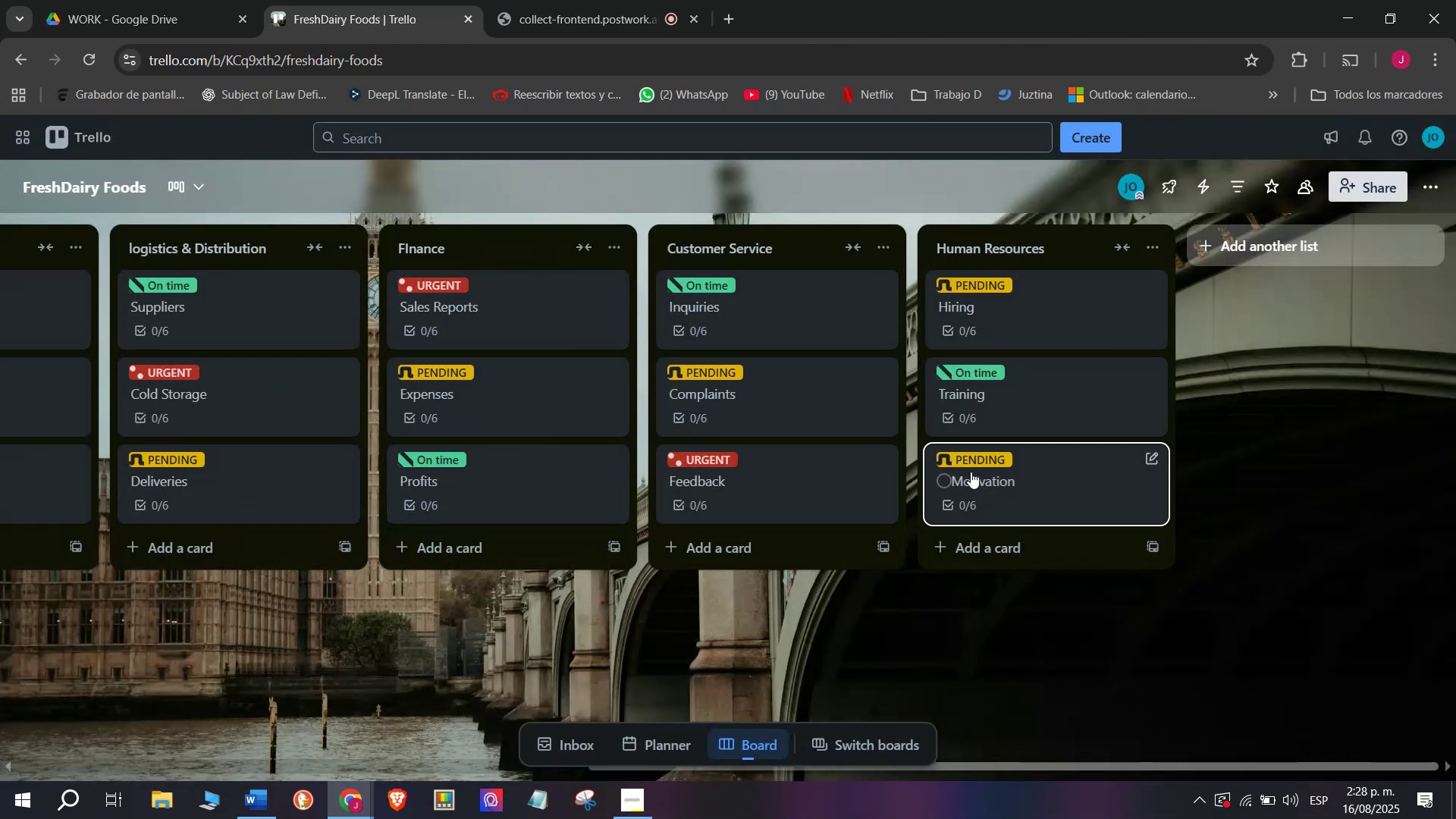 
left_click([971, 470])
 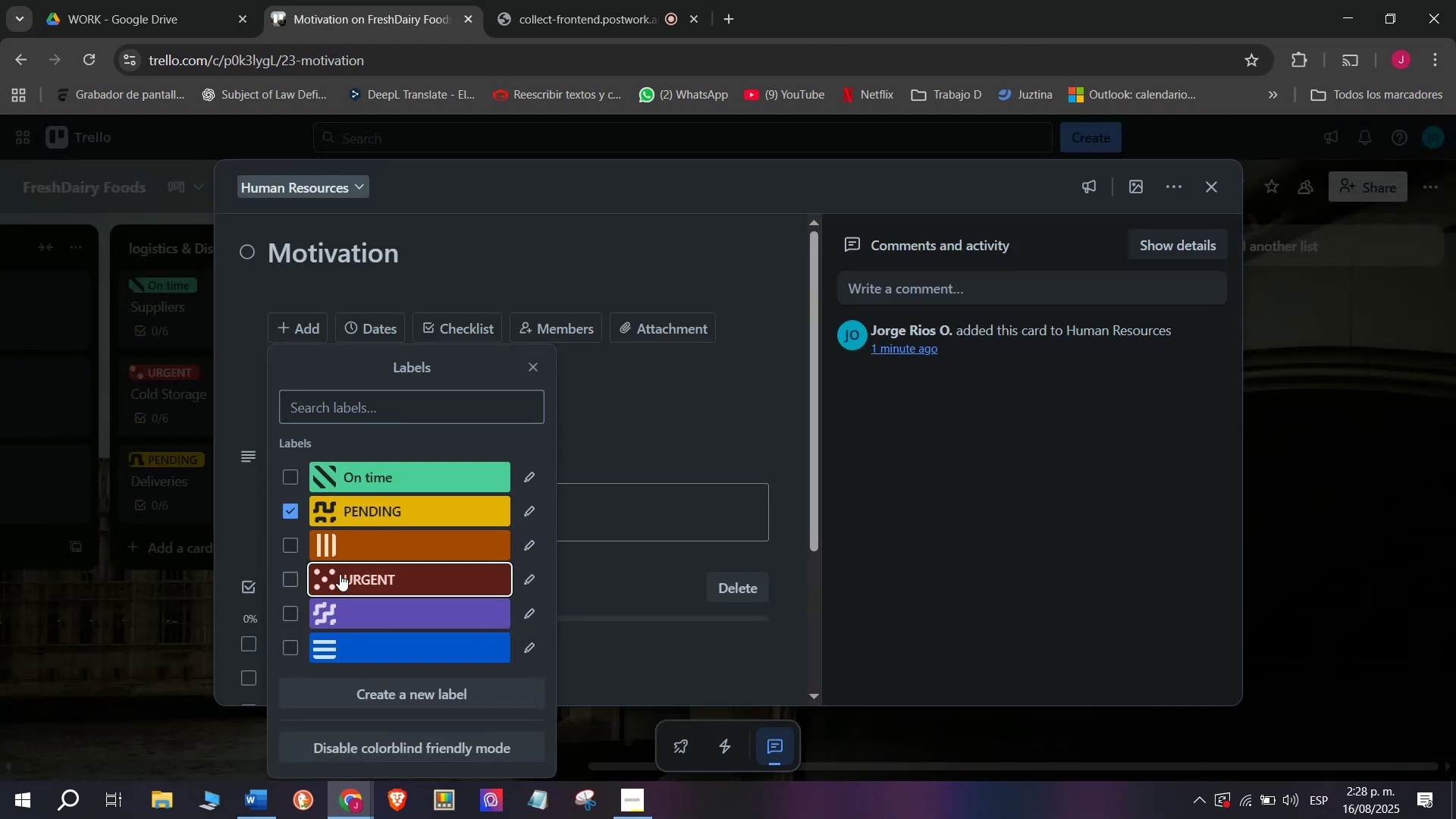 
left_click([284, 512])
 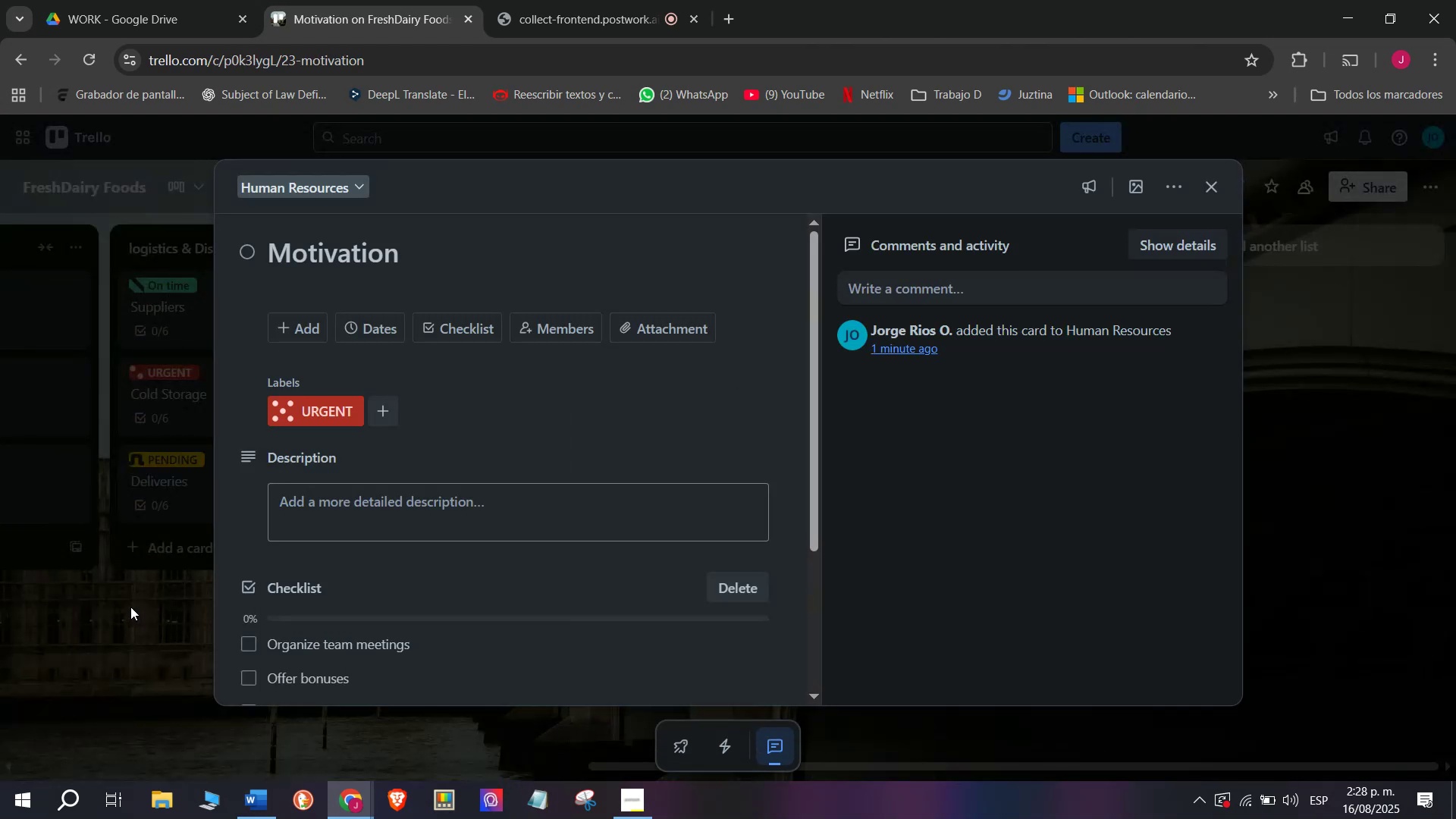 
double_click([130, 607])
 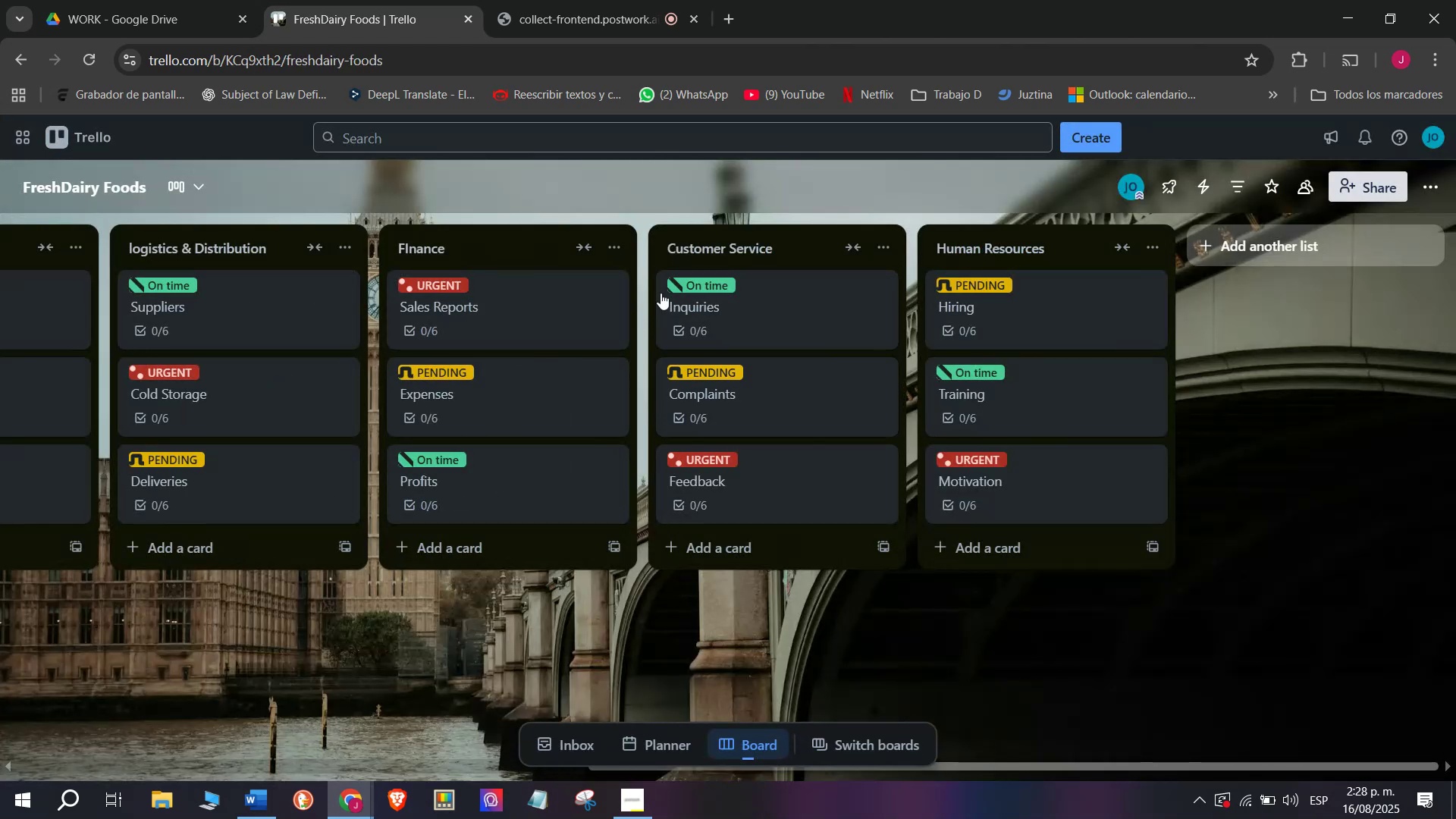 
left_click([697, 282])
 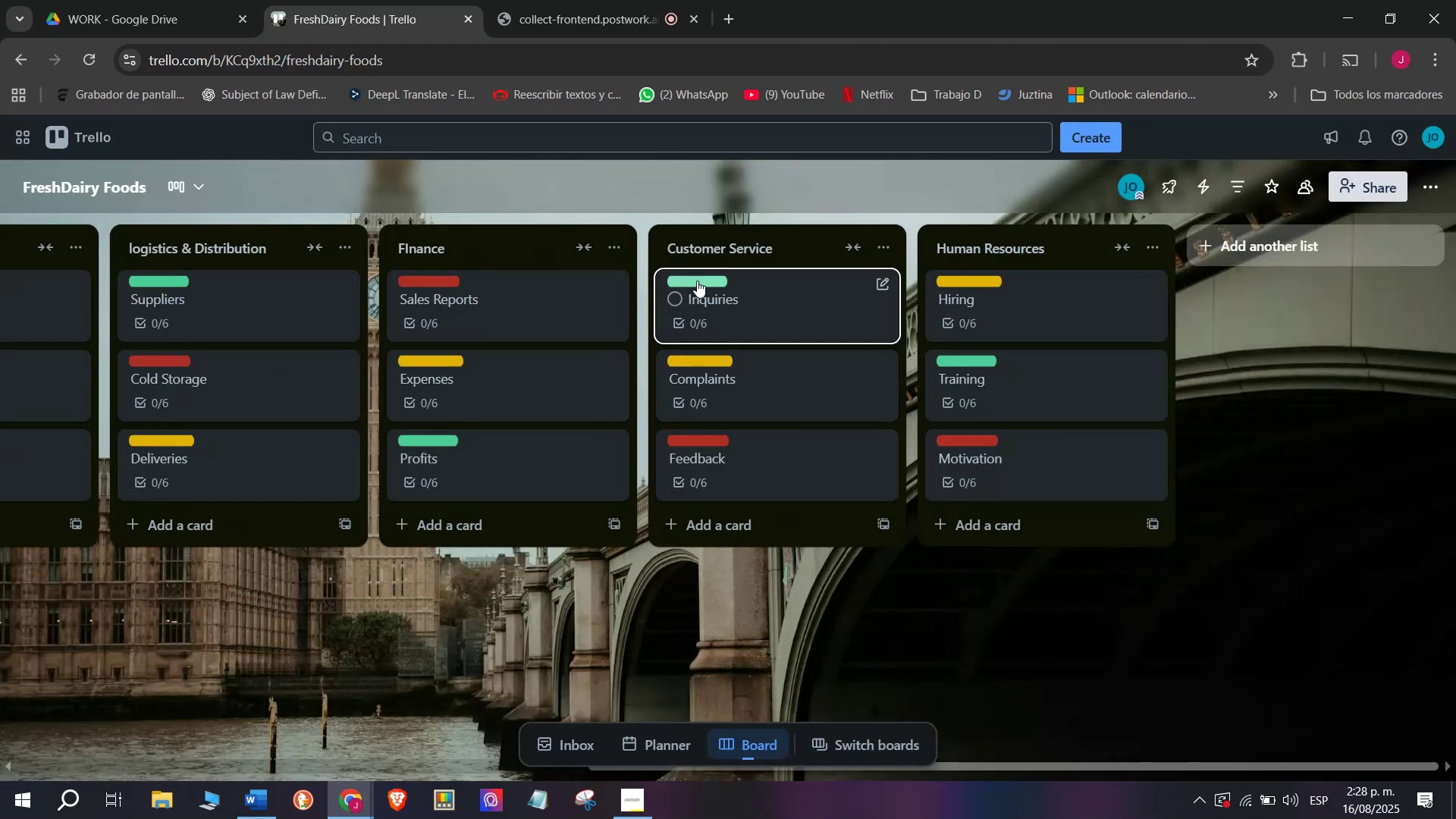 
scroll: coordinate [582, 303], scroll_direction: up, amount: 3.0
 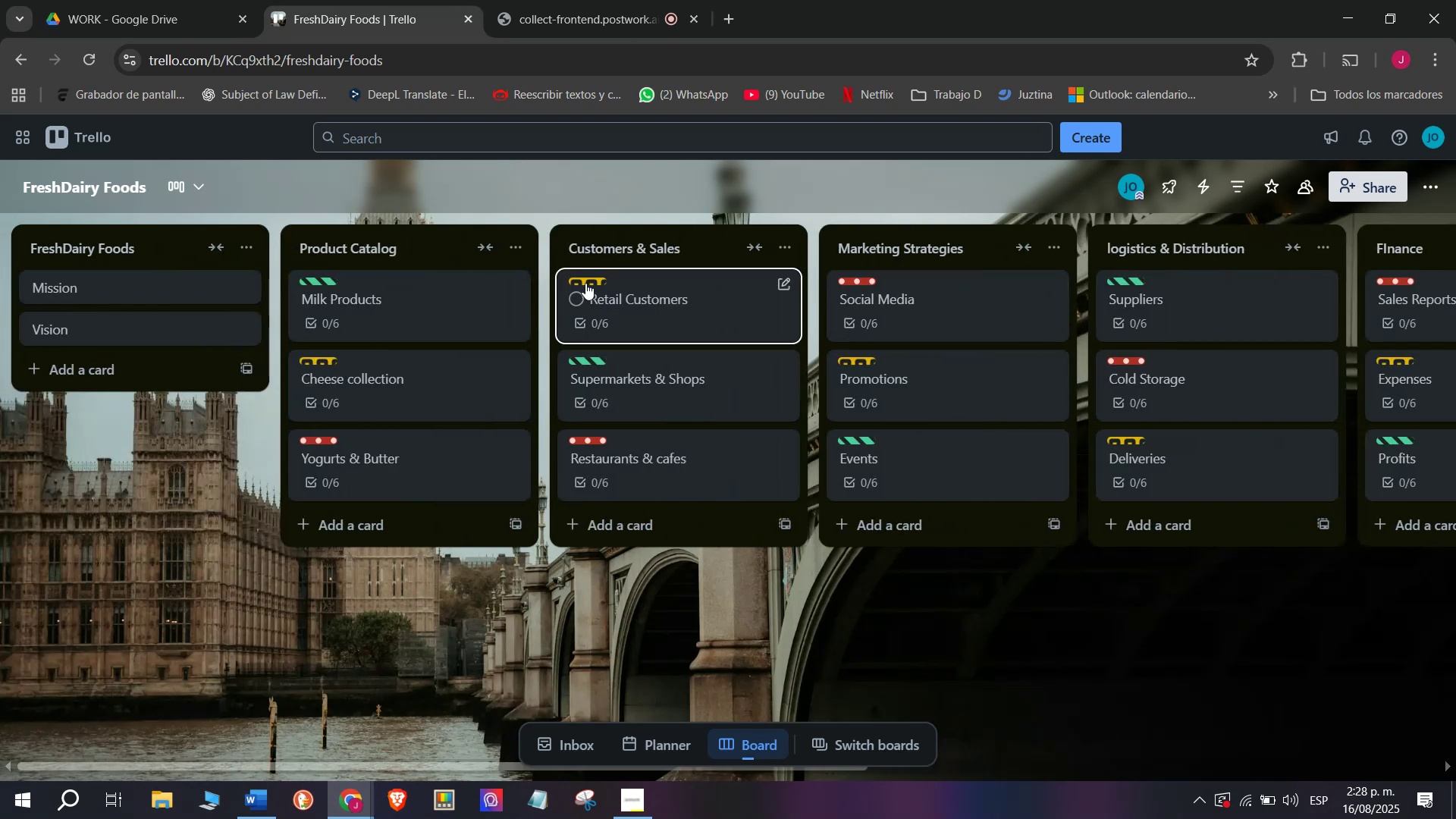 
left_click([585, 279])
 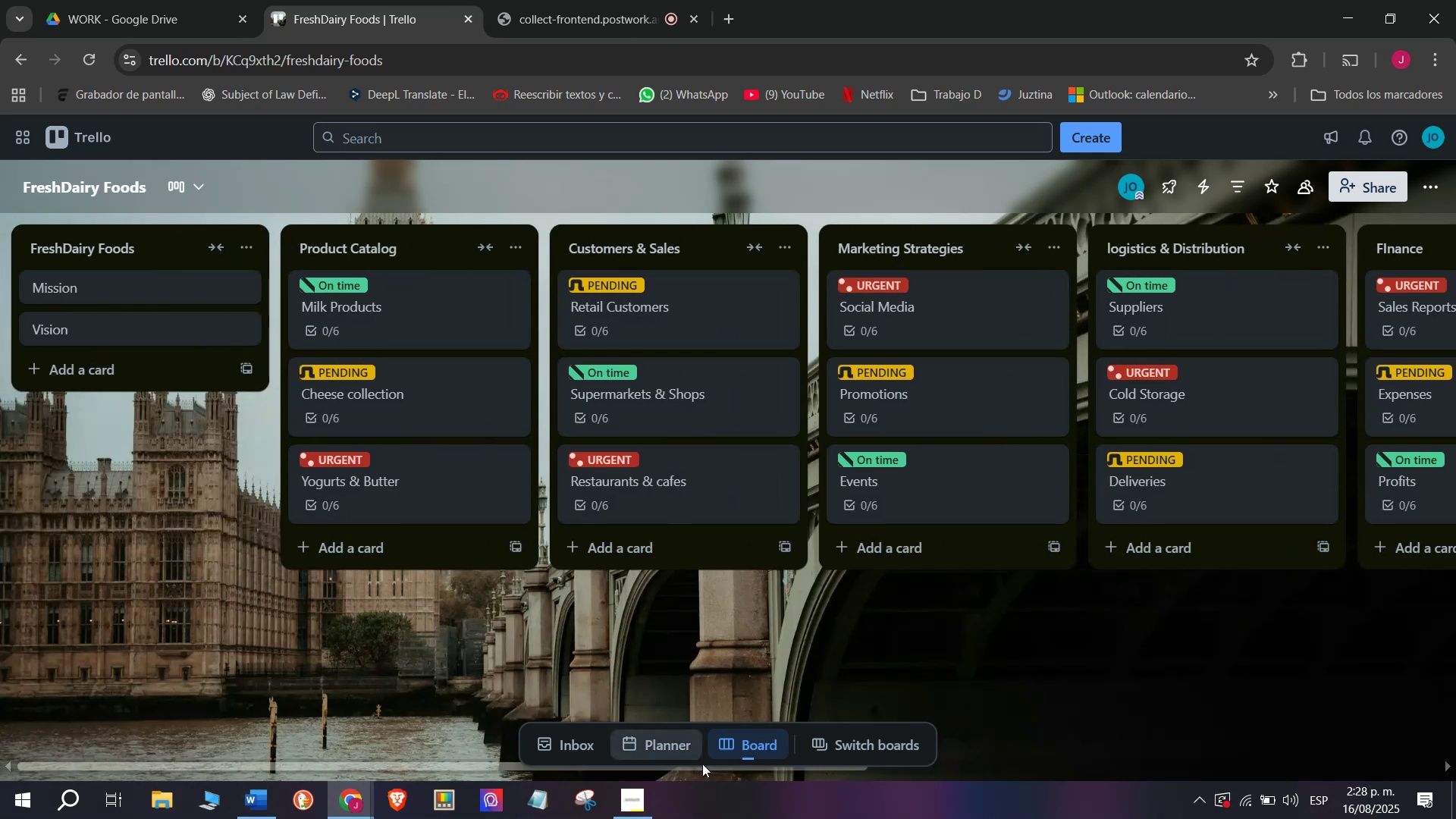 